 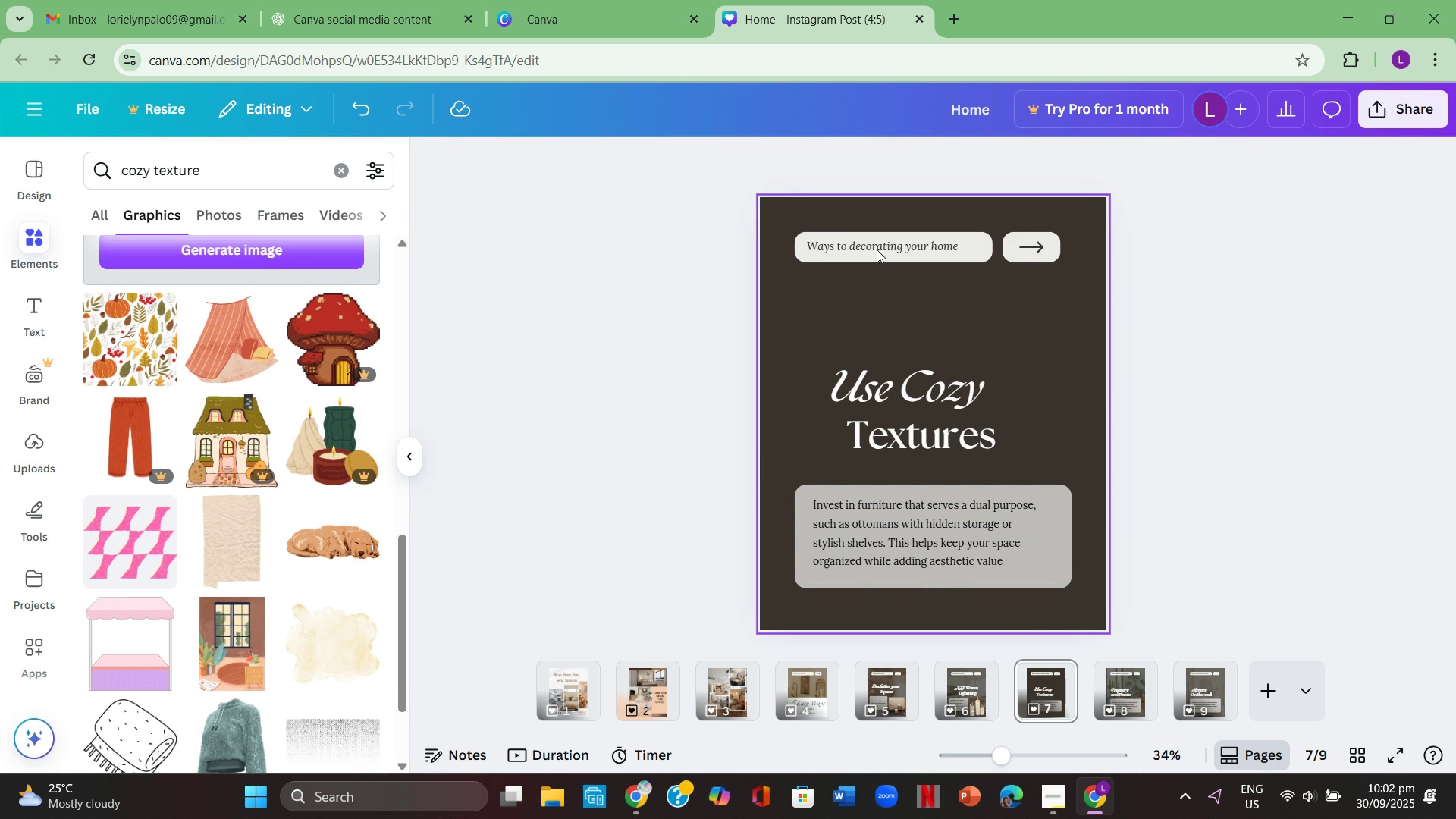 
scroll: coordinate [320, 588], scroll_direction: down, amount: 19.0
 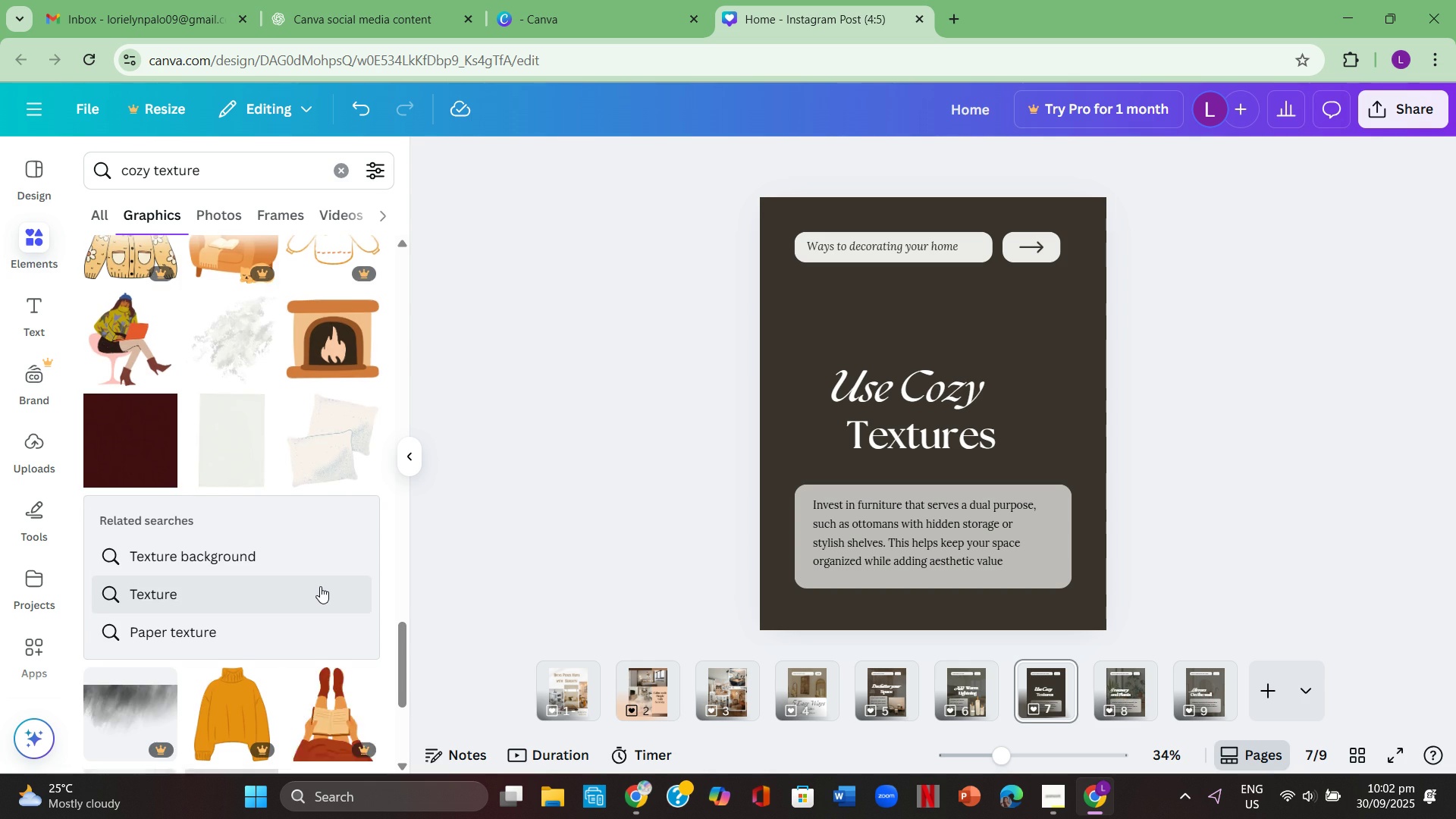 
scroll: coordinate [320, 586], scroll_direction: down, amount: 2.0
 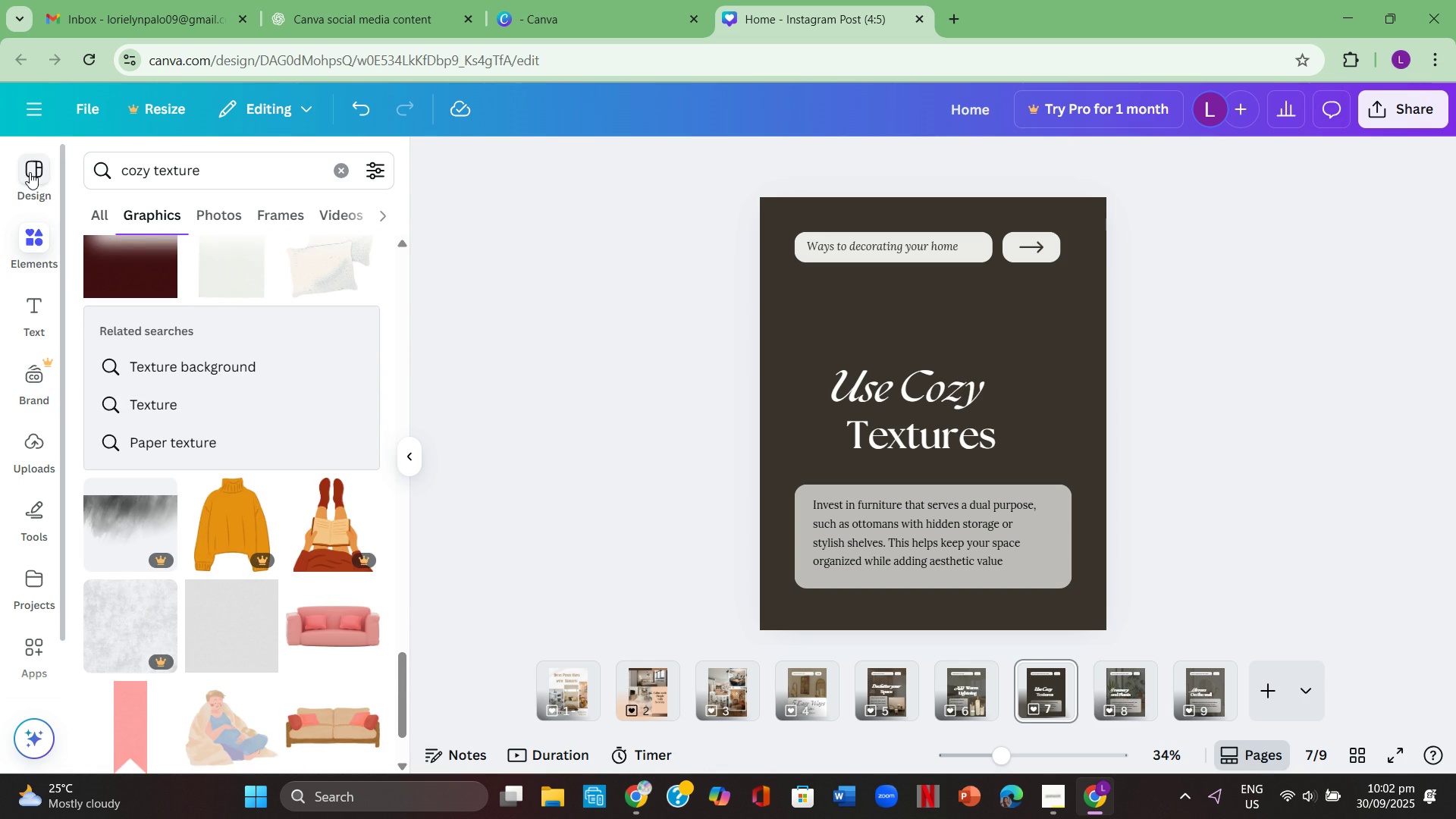 
left_click([30, 172])
 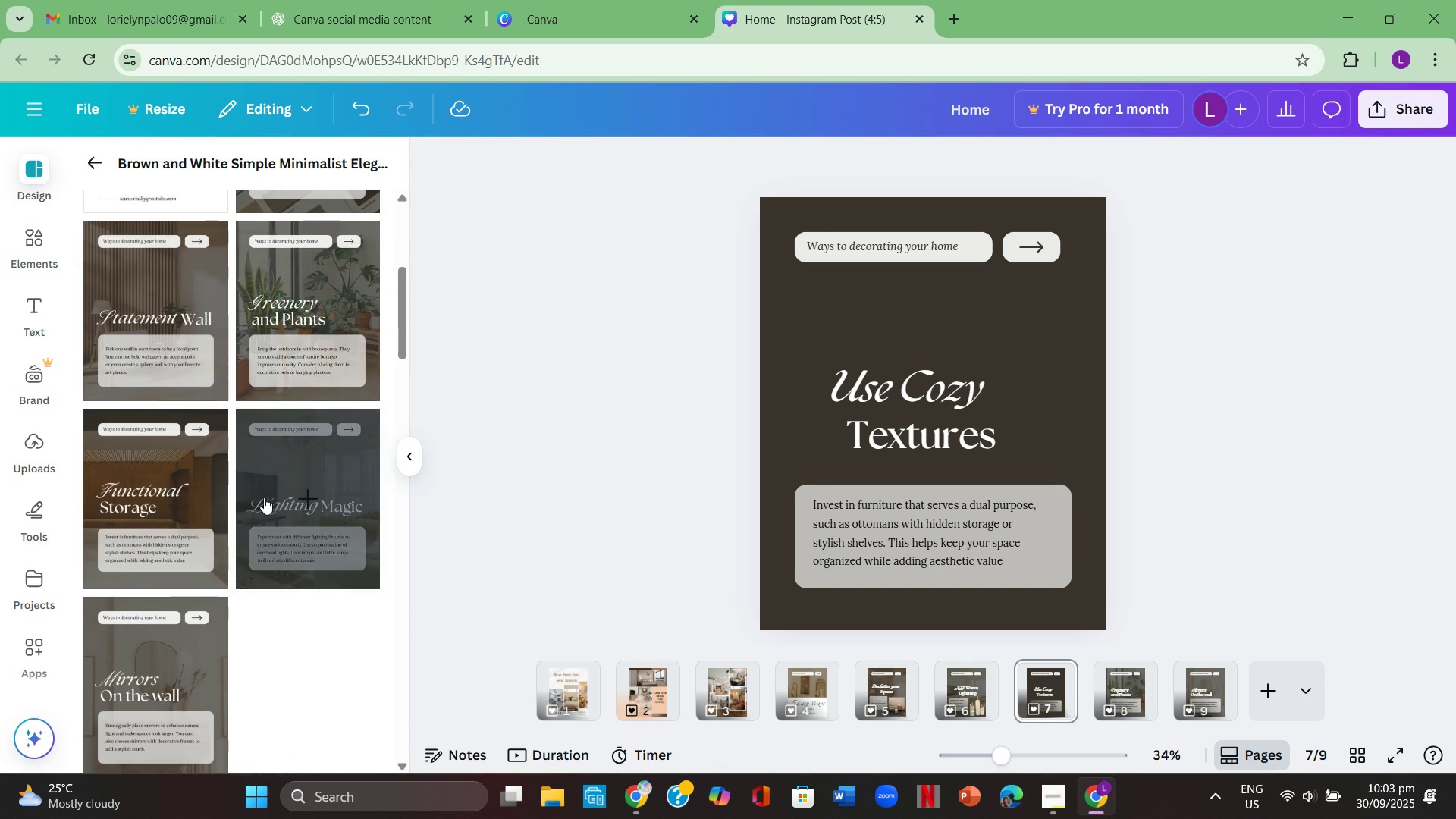 
scroll: coordinate [271, 487], scroll_direction: up, amount: 7.0
 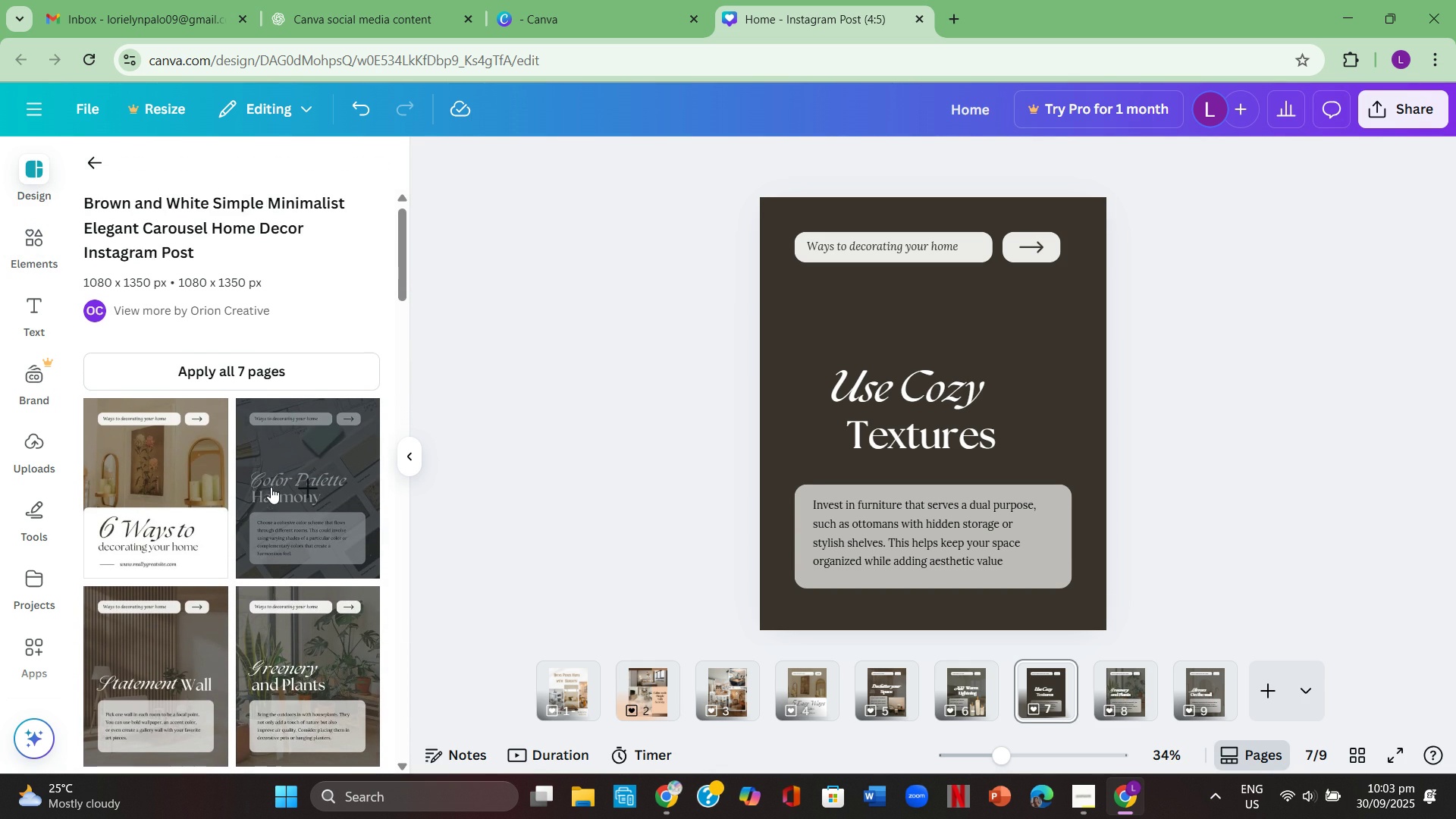 
scroll: coordinate [271, 487], scroll_direction: down, amount: 1.0
 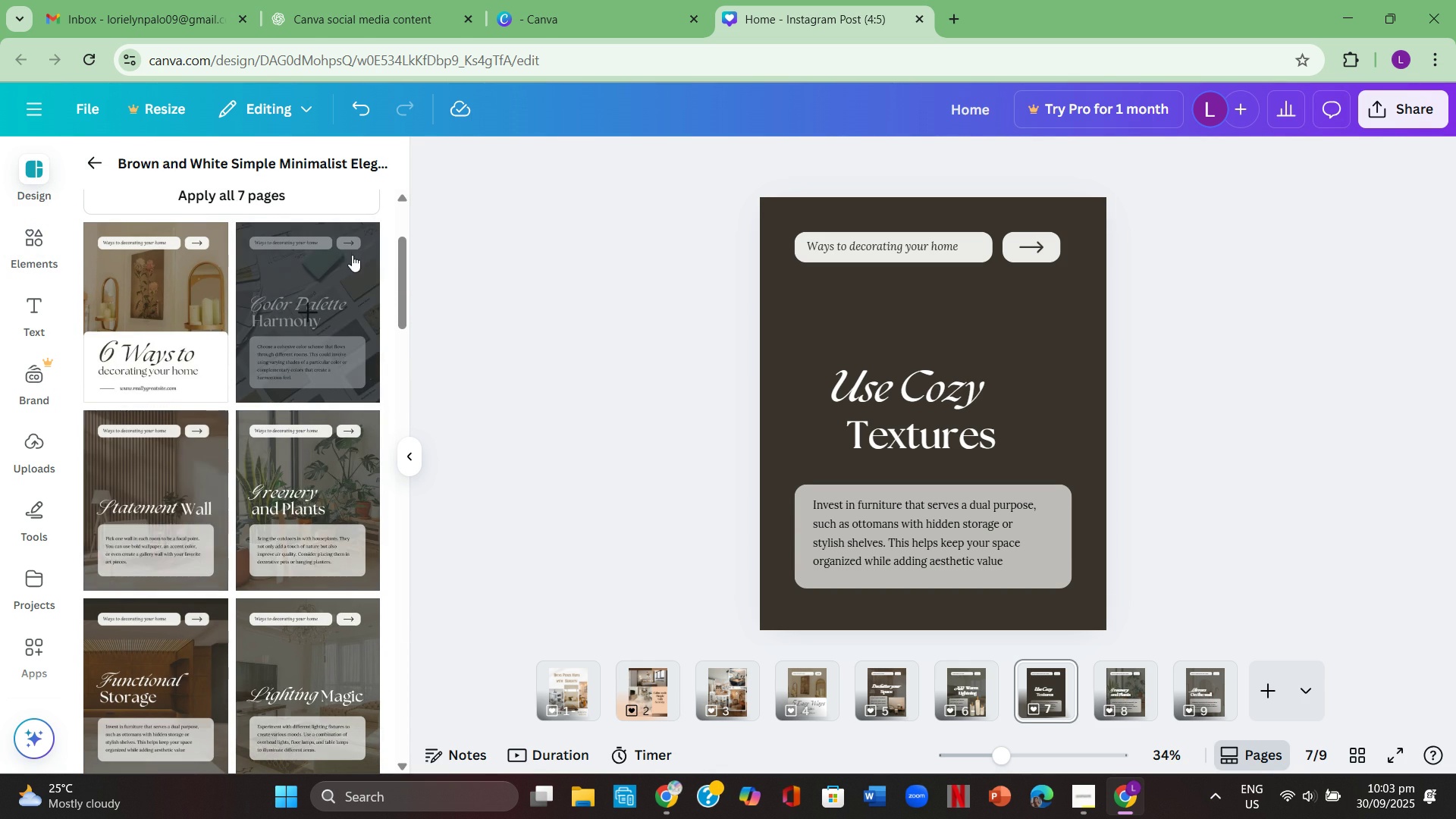 
left_click([335, 282])
 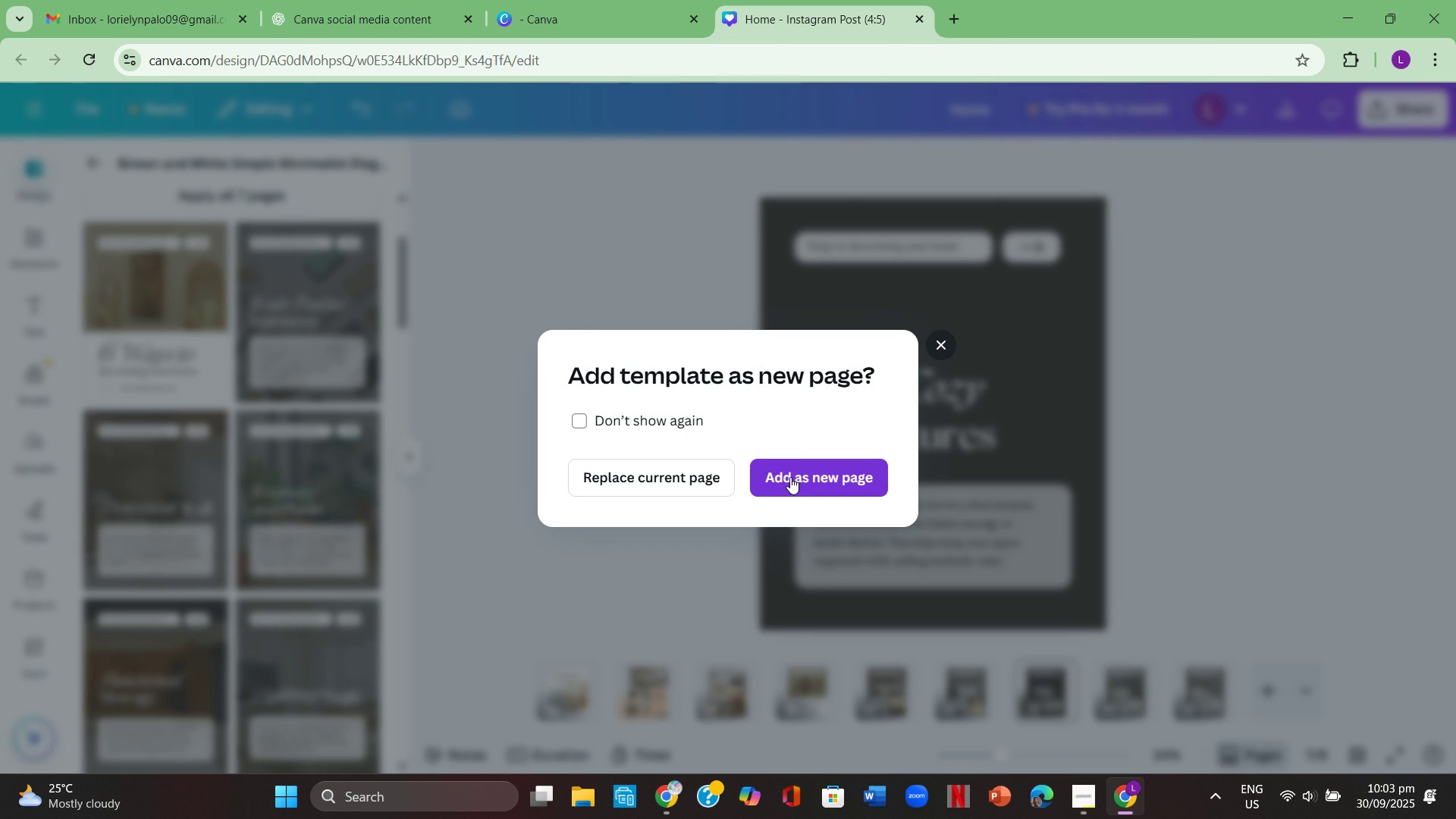 
left_click([790, 477])
 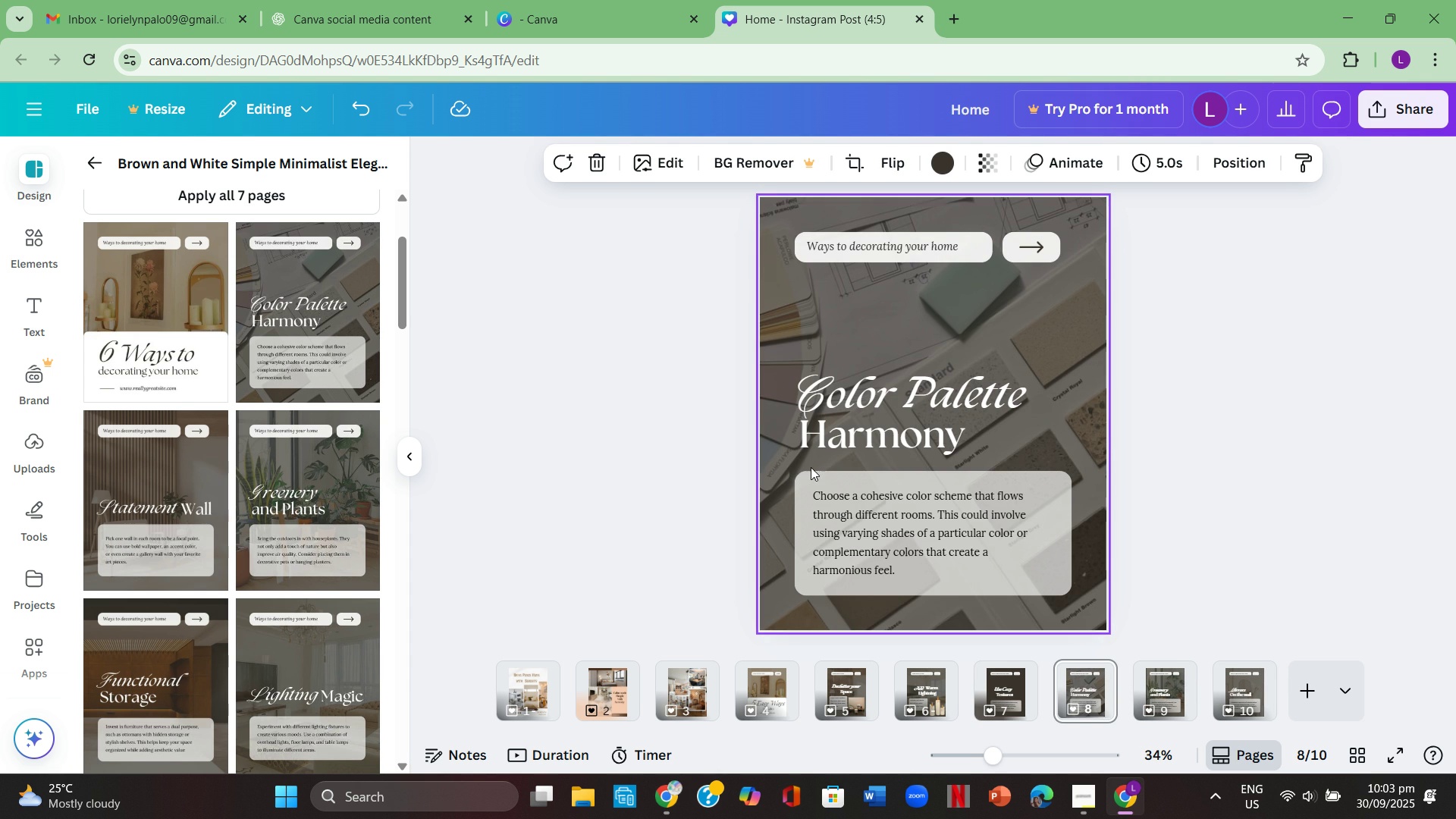 
left_click([981, 297])
 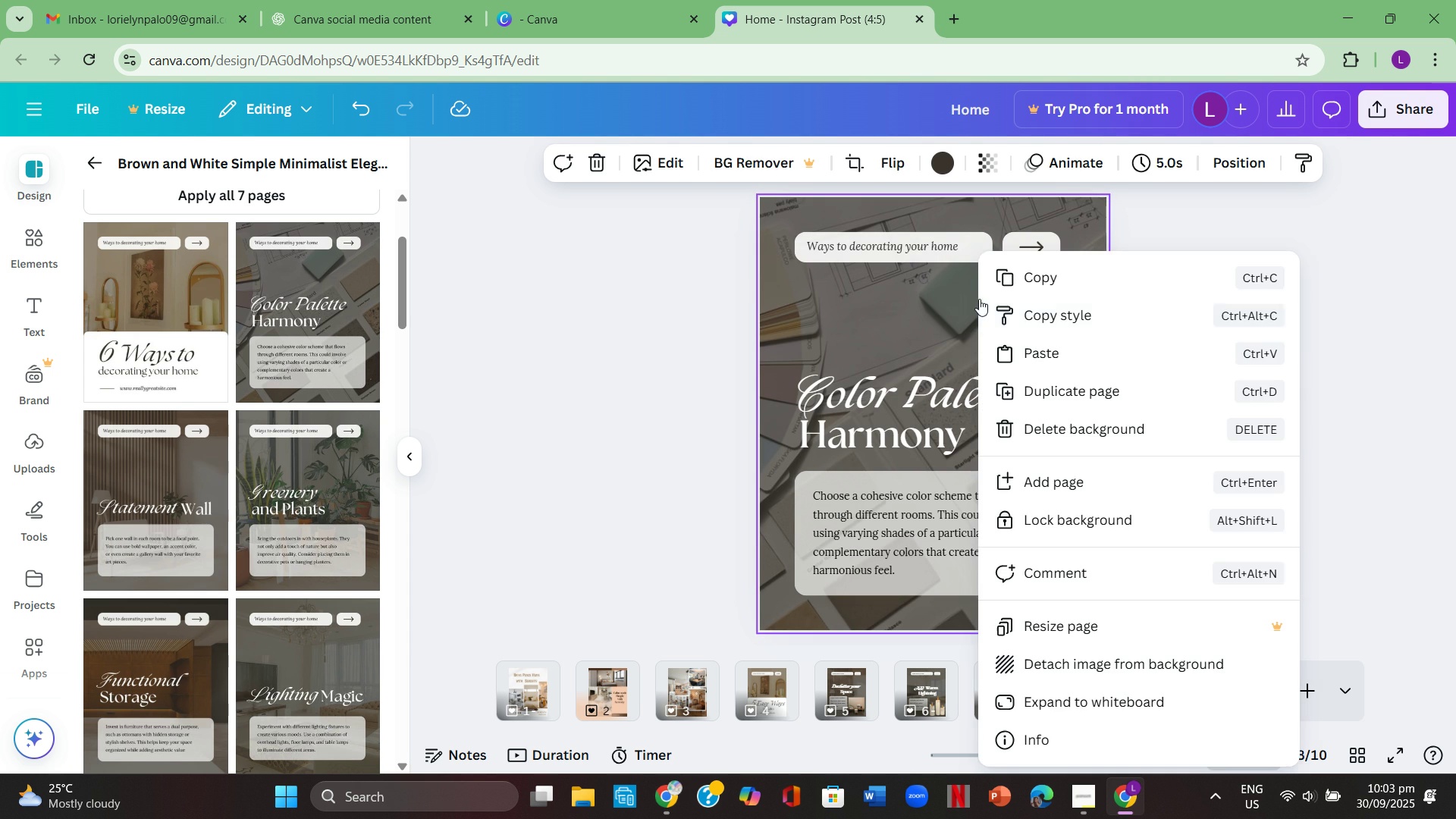 
right_click([979, 299])
 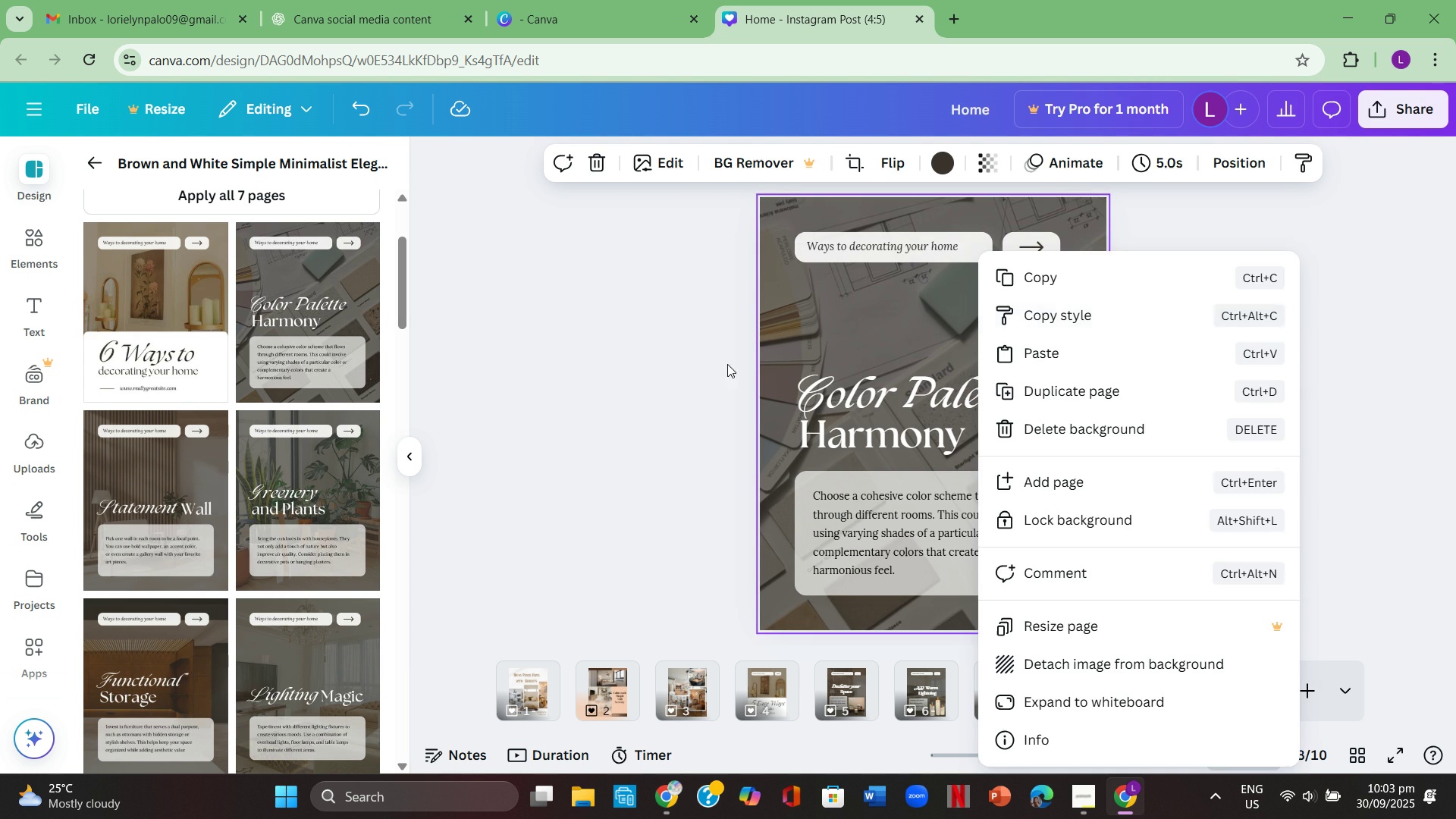 
left_click([598, 373])
 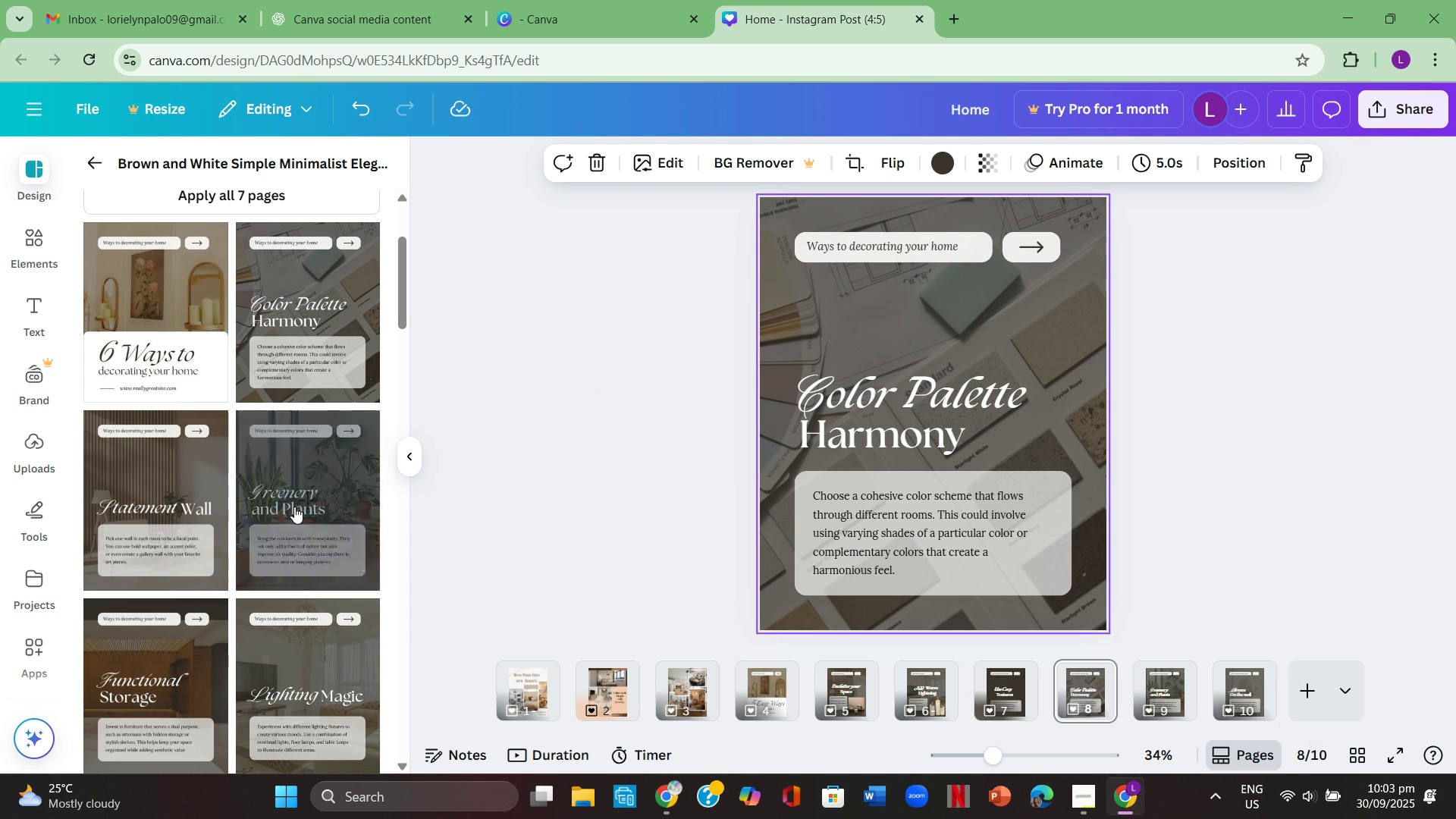 
scroll: coordinate [306, 495], scroll_direction: up, amount: 2.0
 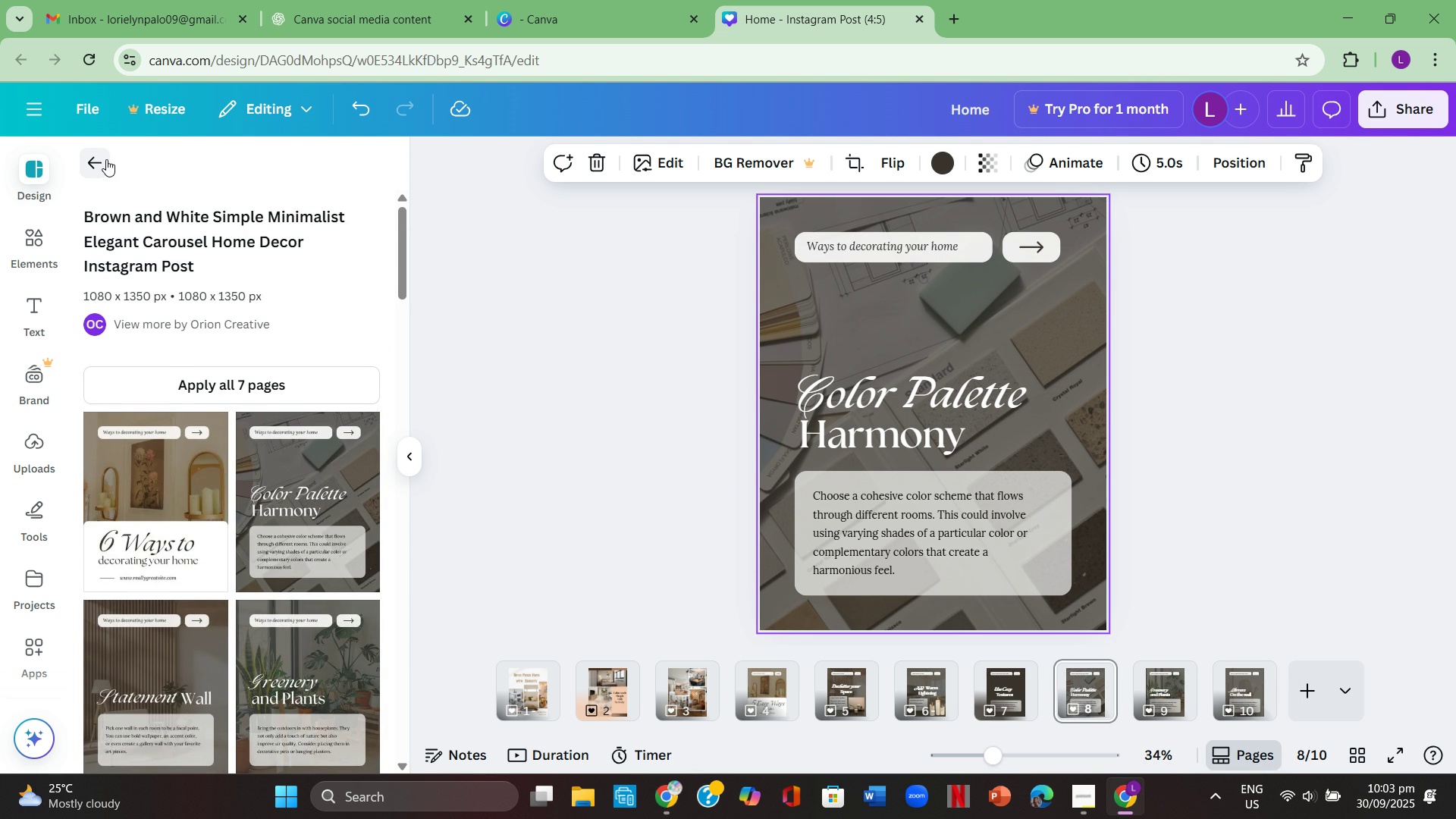 
left_click([106, 159])
 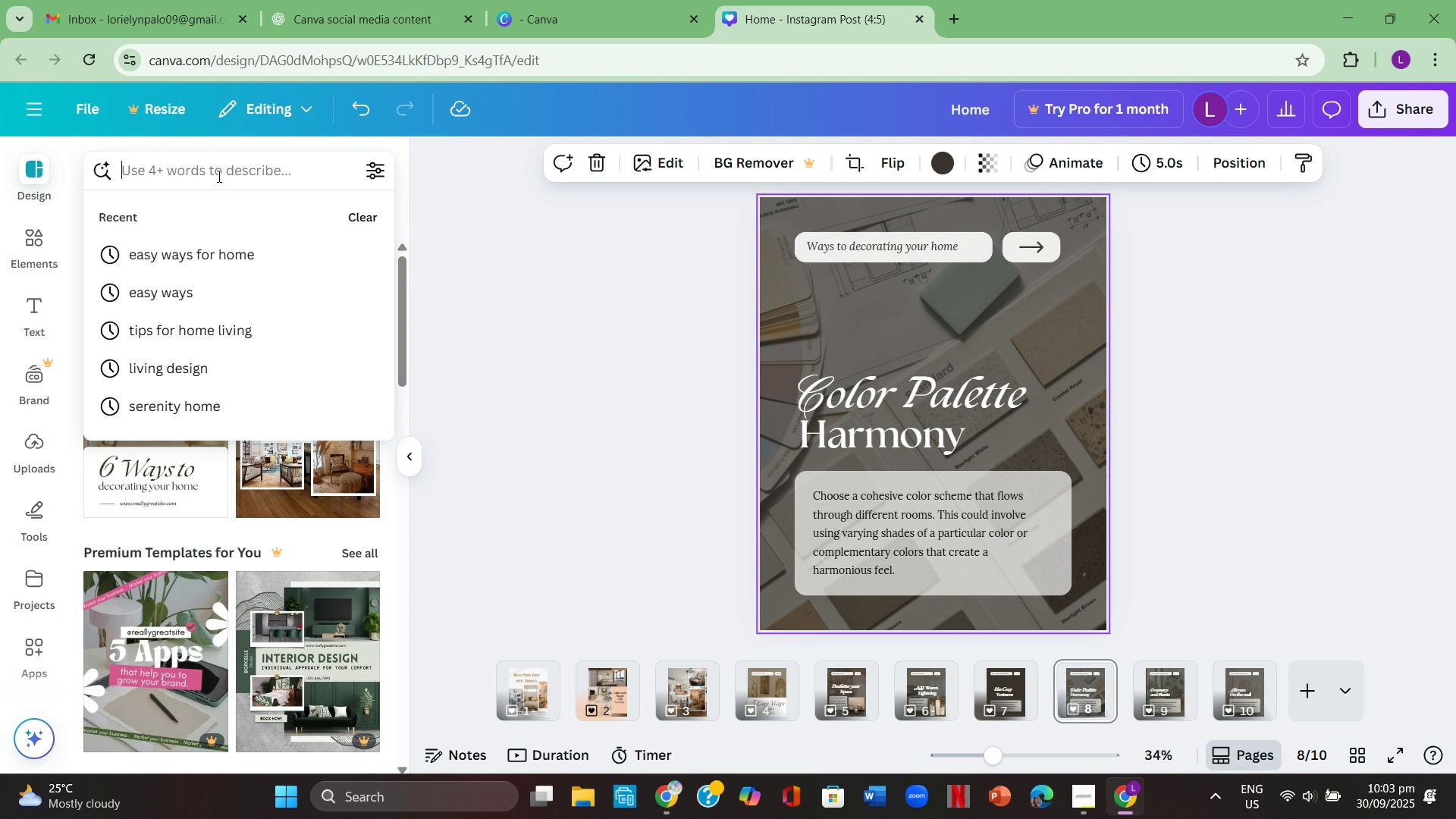 
left_click([218, 176])
 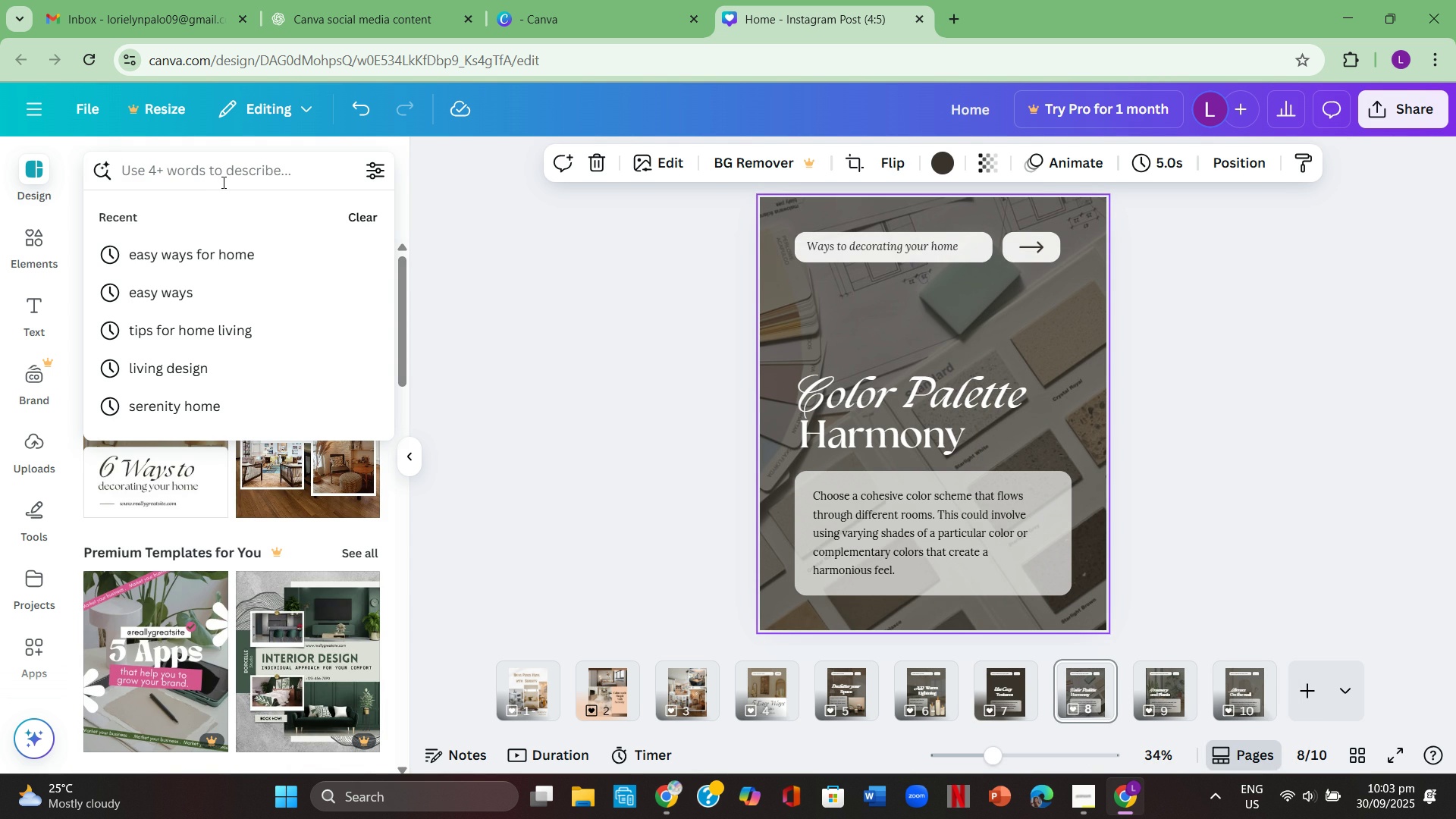 
type(cozy texture)
 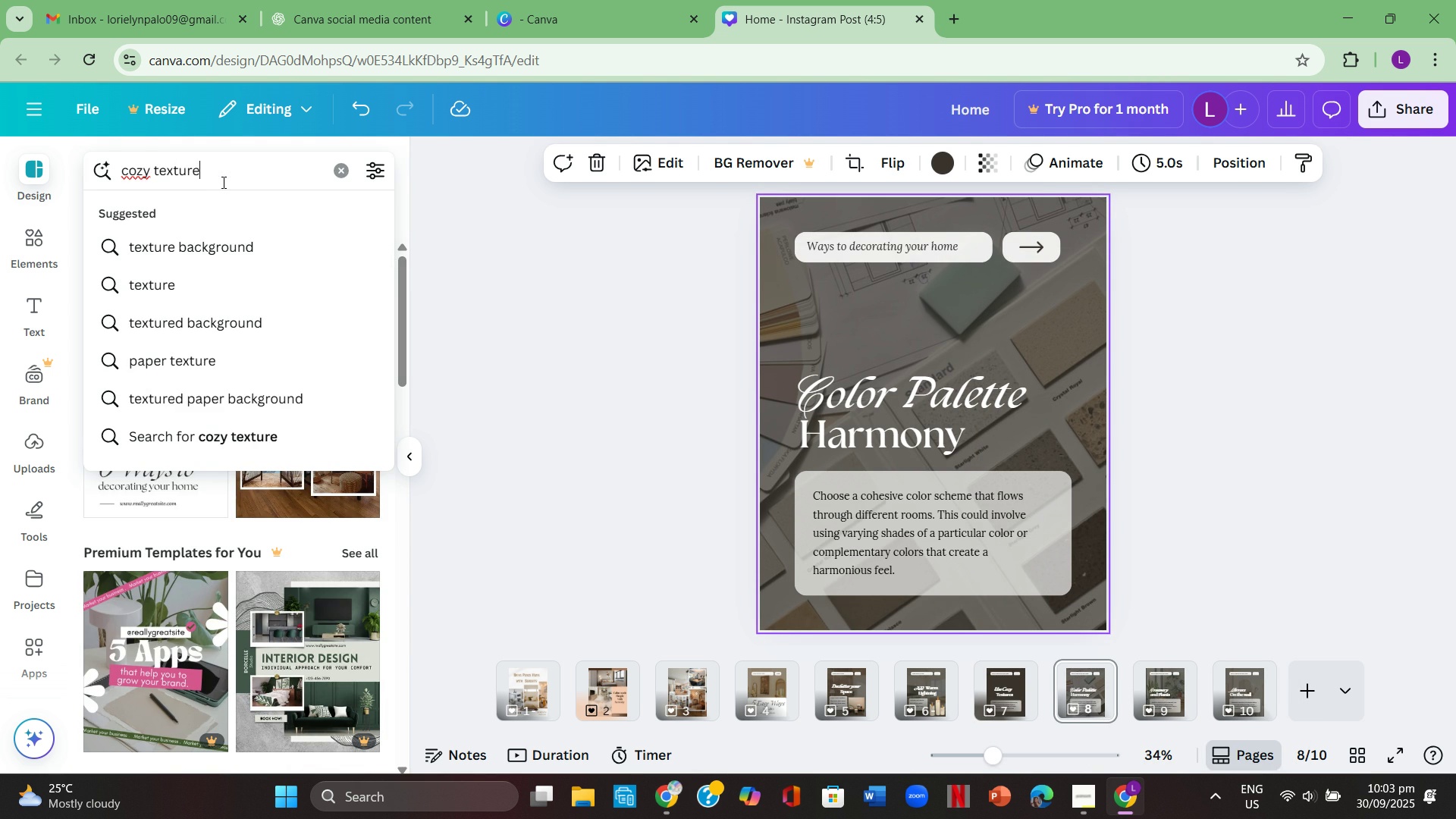 
key(Enter)
 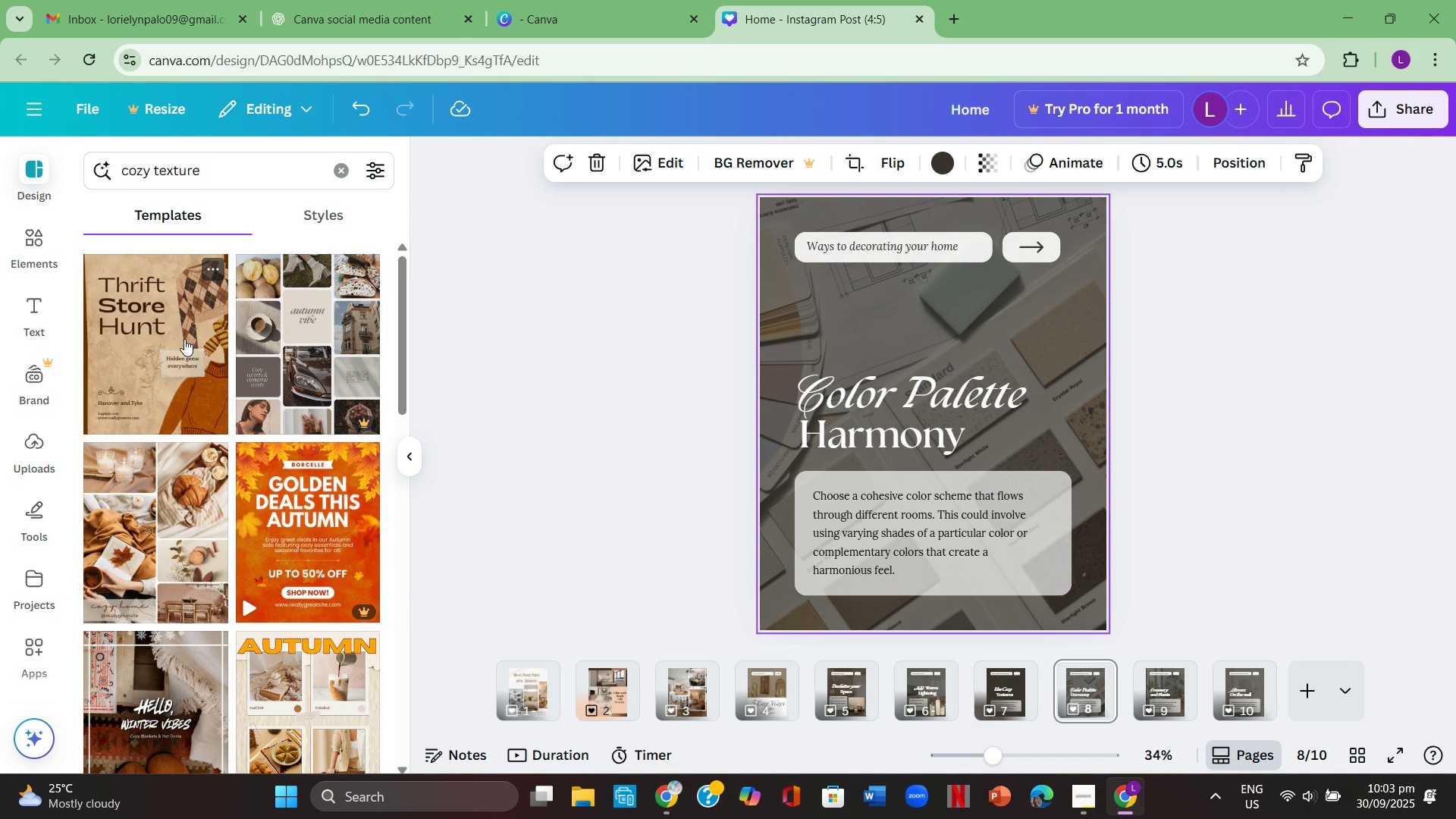 
scroll: coordinate [206, 345], scroll_direction: down, amount: 3.0
 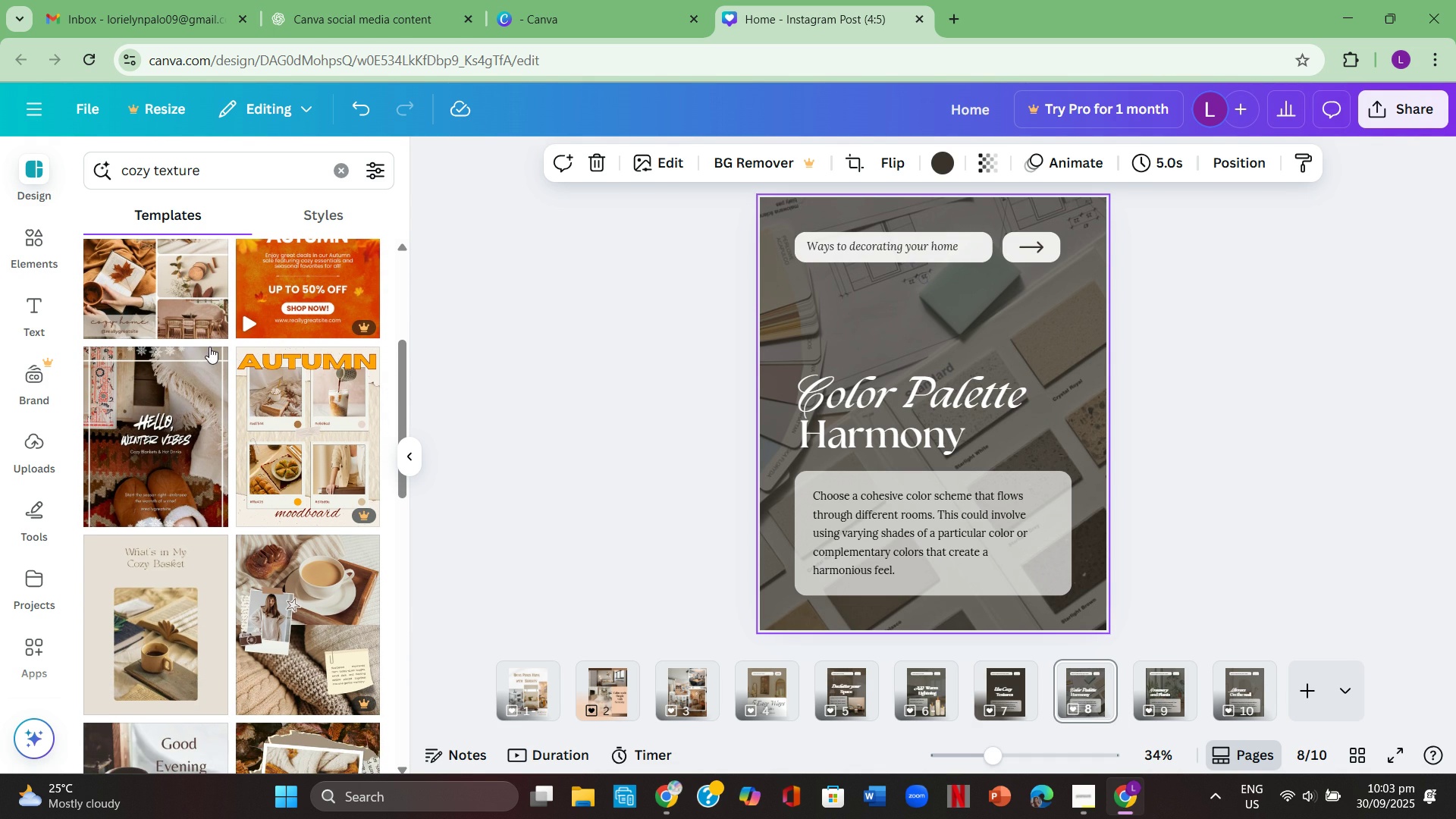 
left_click([177, 429])
 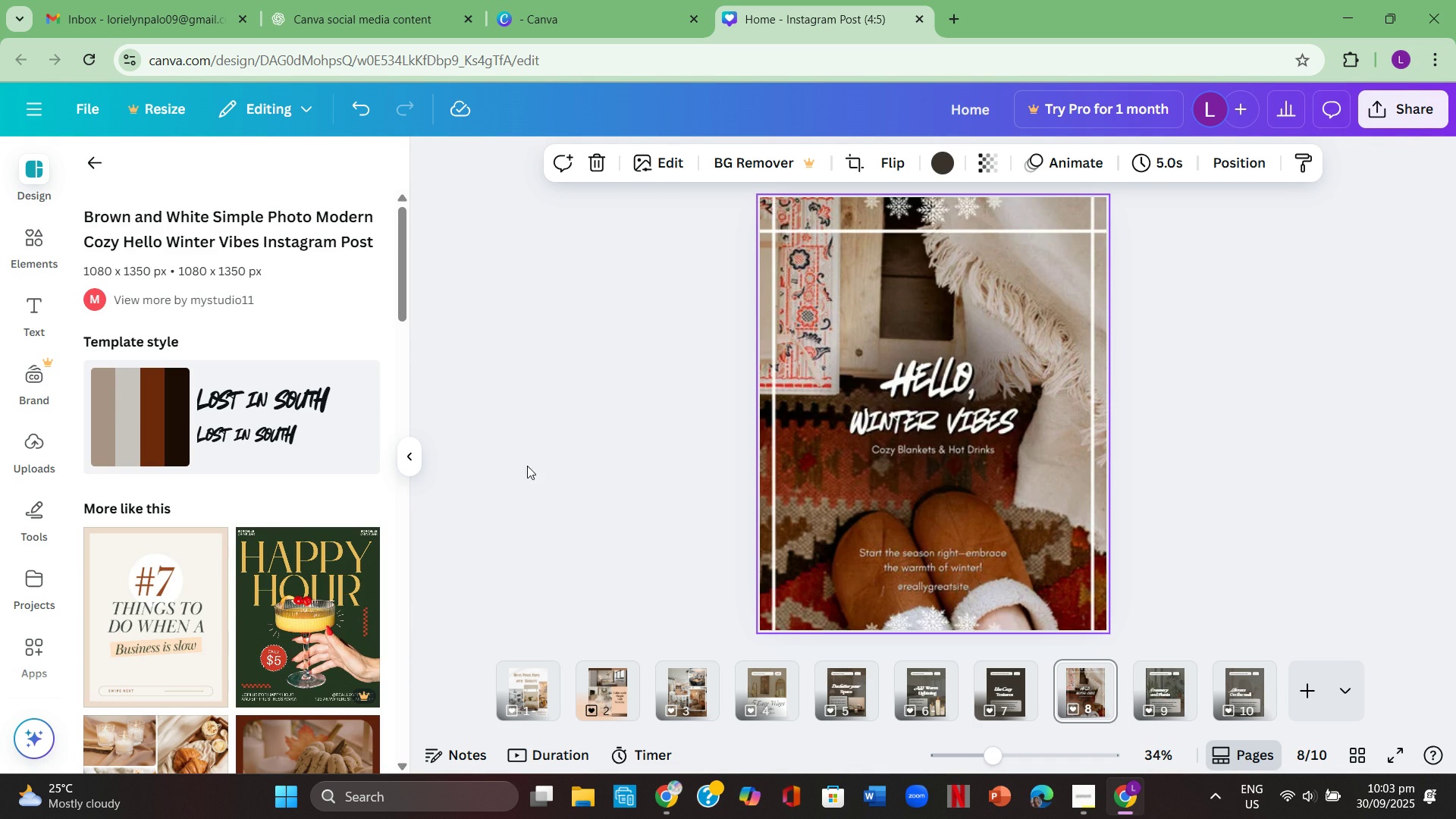 
scroll: coordinate [300, 513], scroll_direction: down, amount: 10.0
 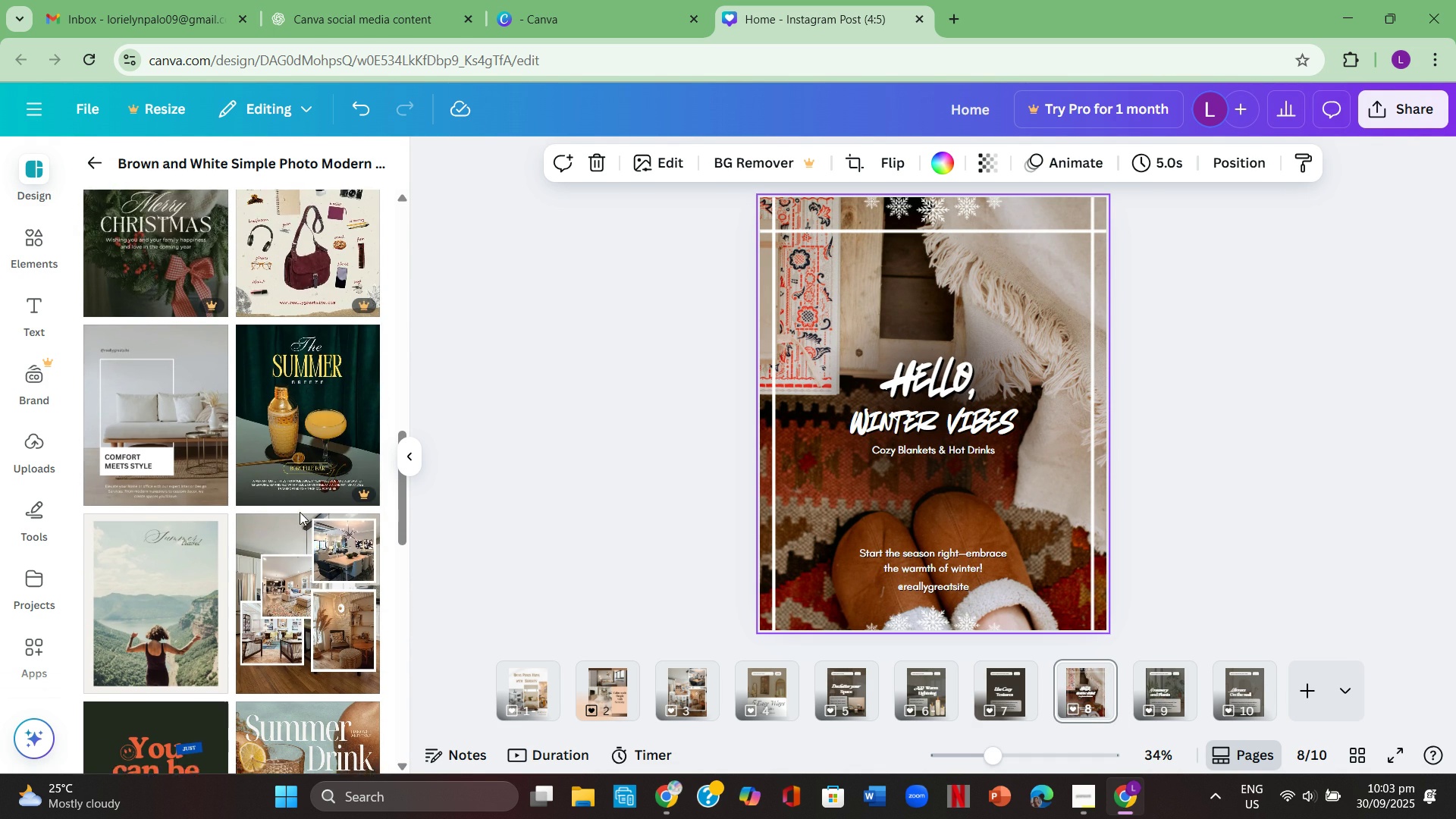 
scroll: coordinate [301, 510], scroll_direction: down, amount: 6.0
 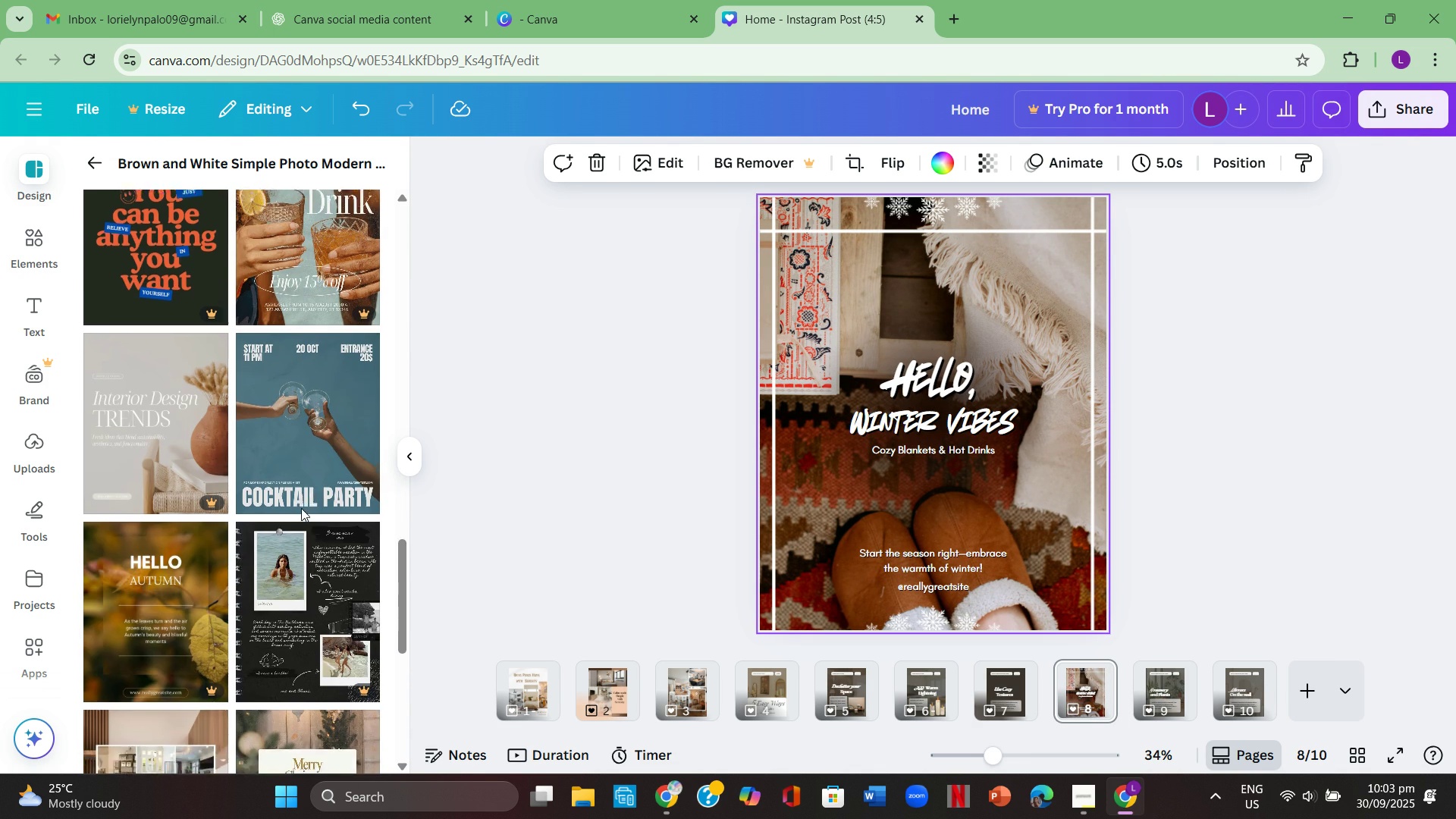 
scroll: coordinate [301, 508], scroll_direction: up, amount: 2.0
 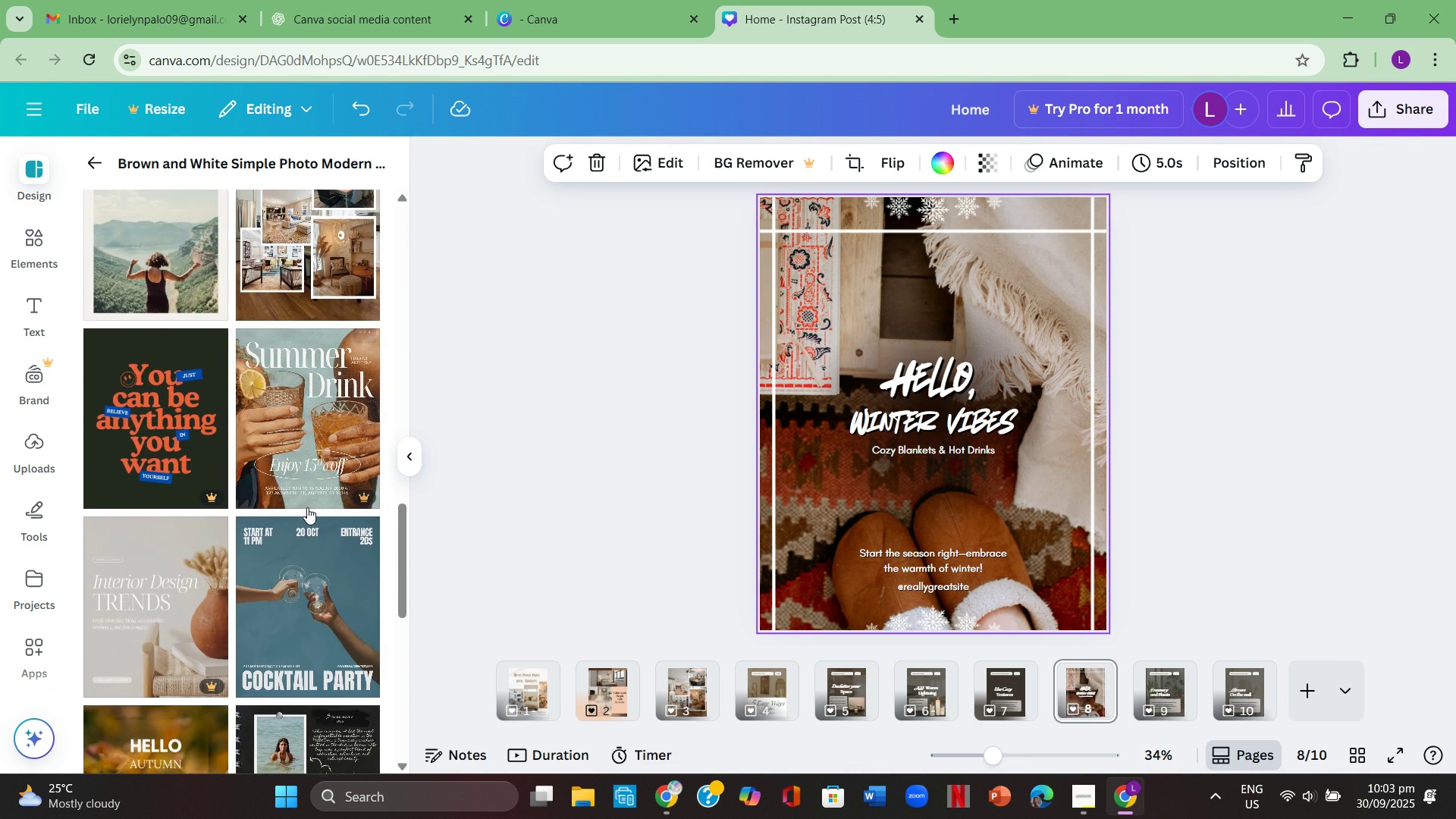 
scroll: coordinate [312, 507], scroll_direction: down, amount: 6.0
 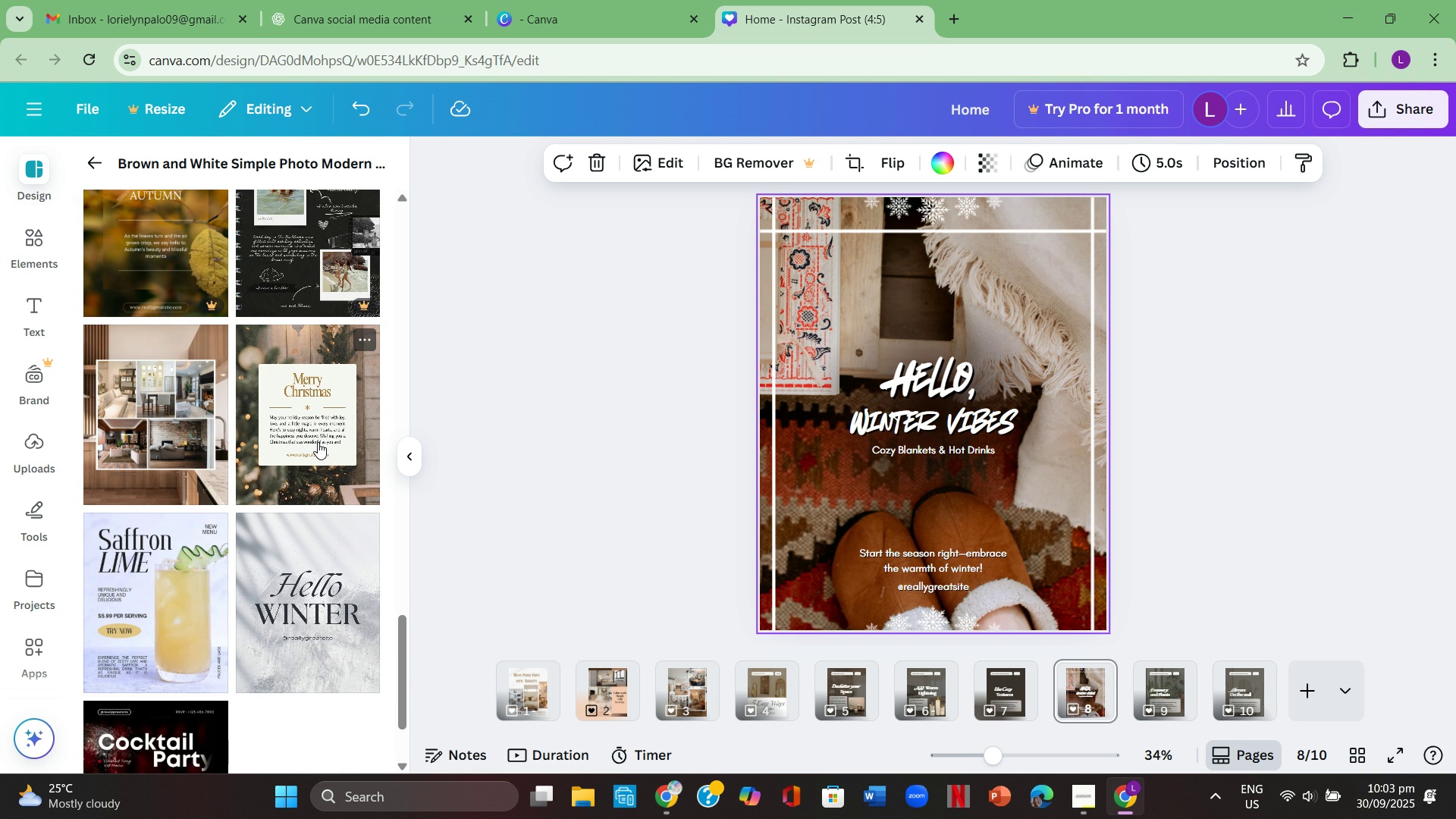 
wait(9.81)
 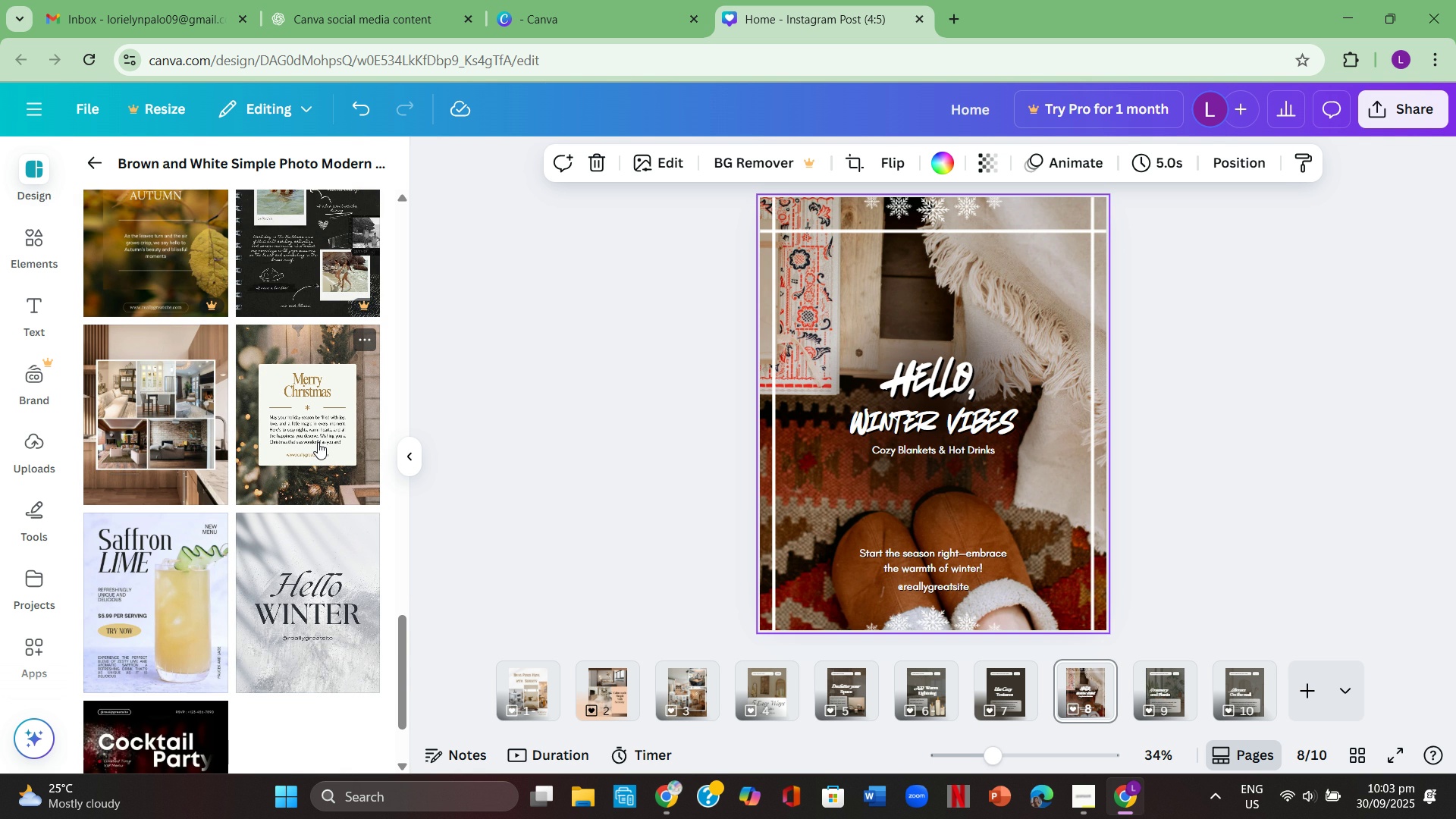 
key(Backspace)
 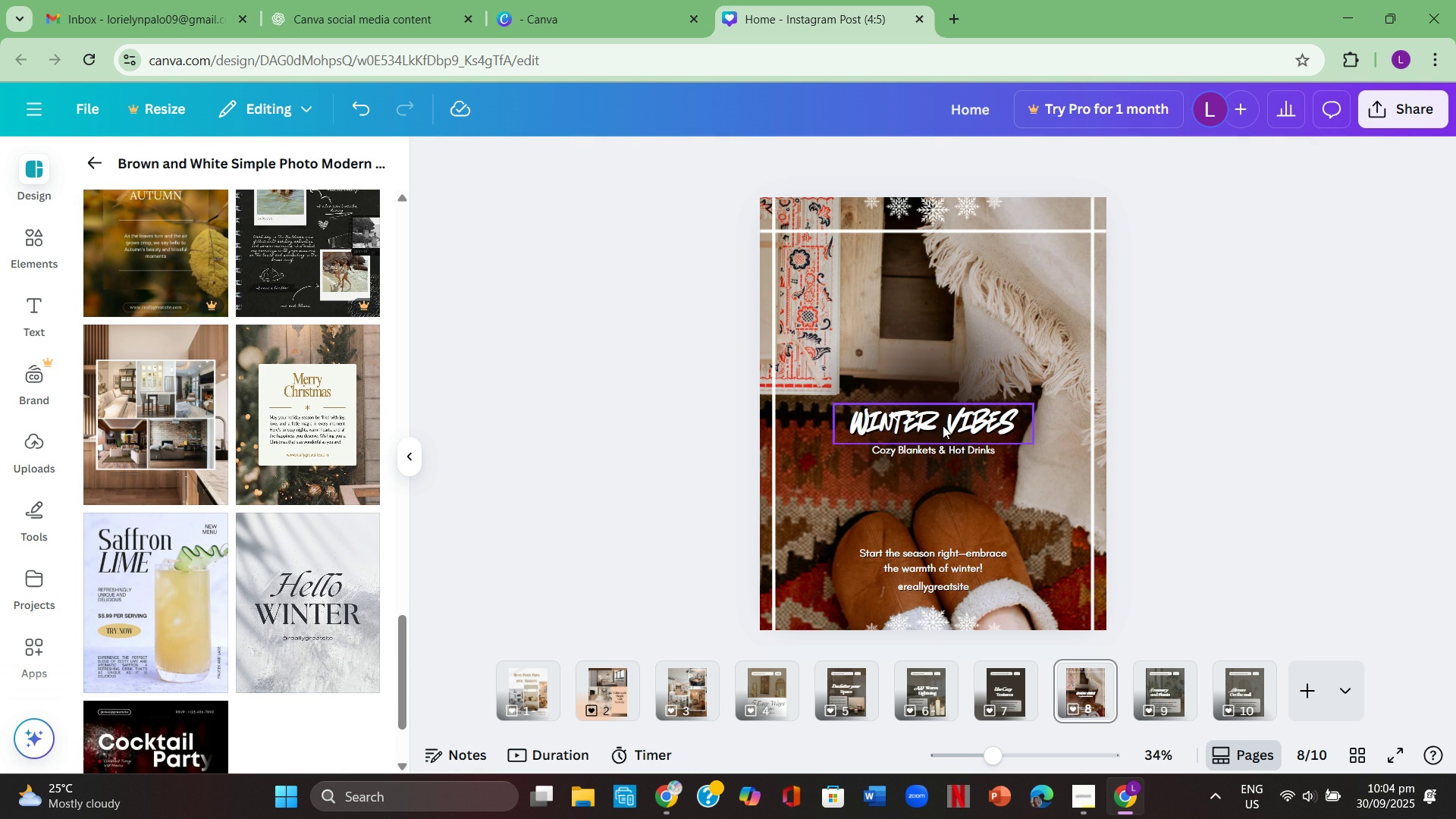 
left_click([943, 425])
 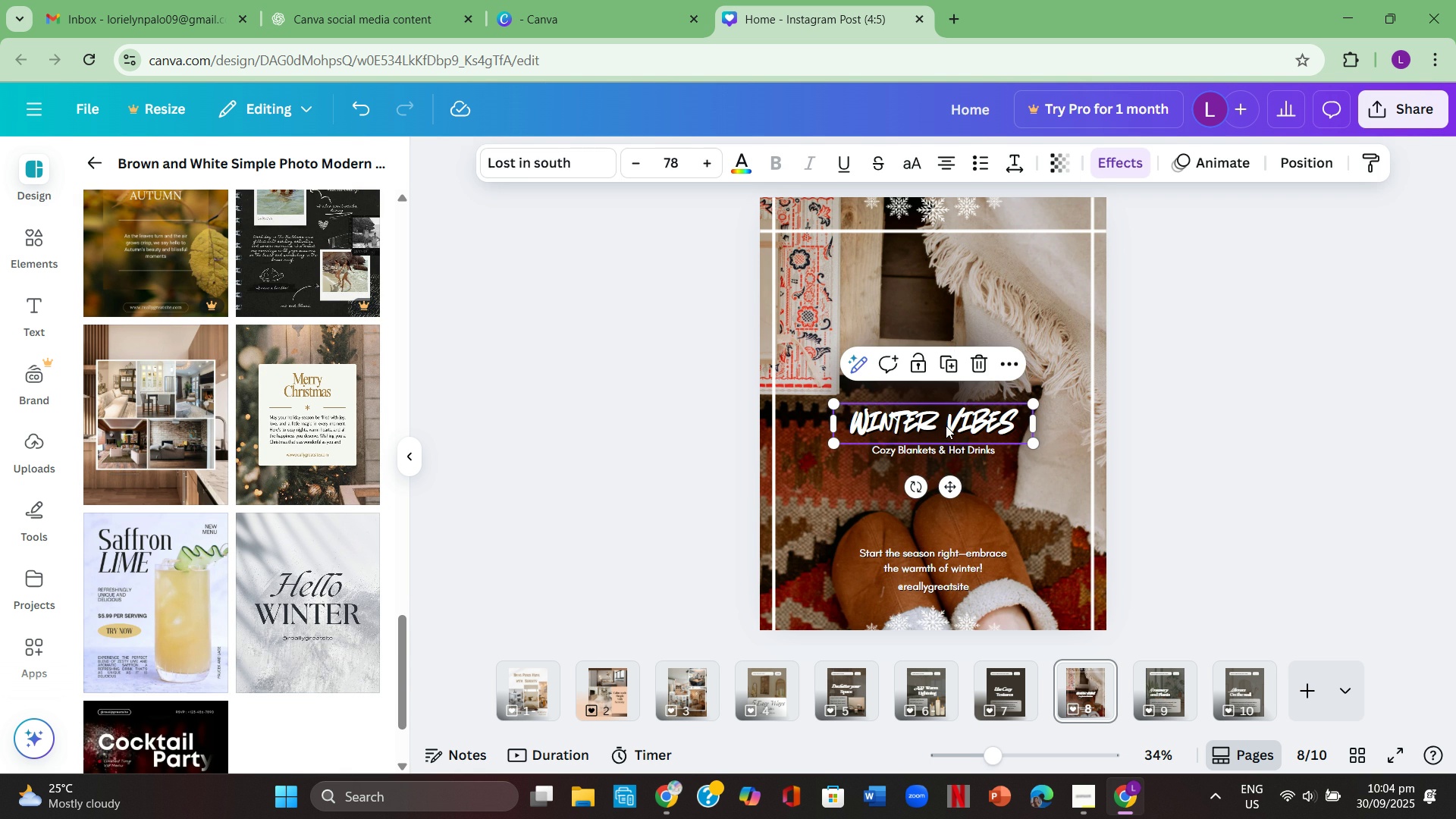 
key(Backspace)
 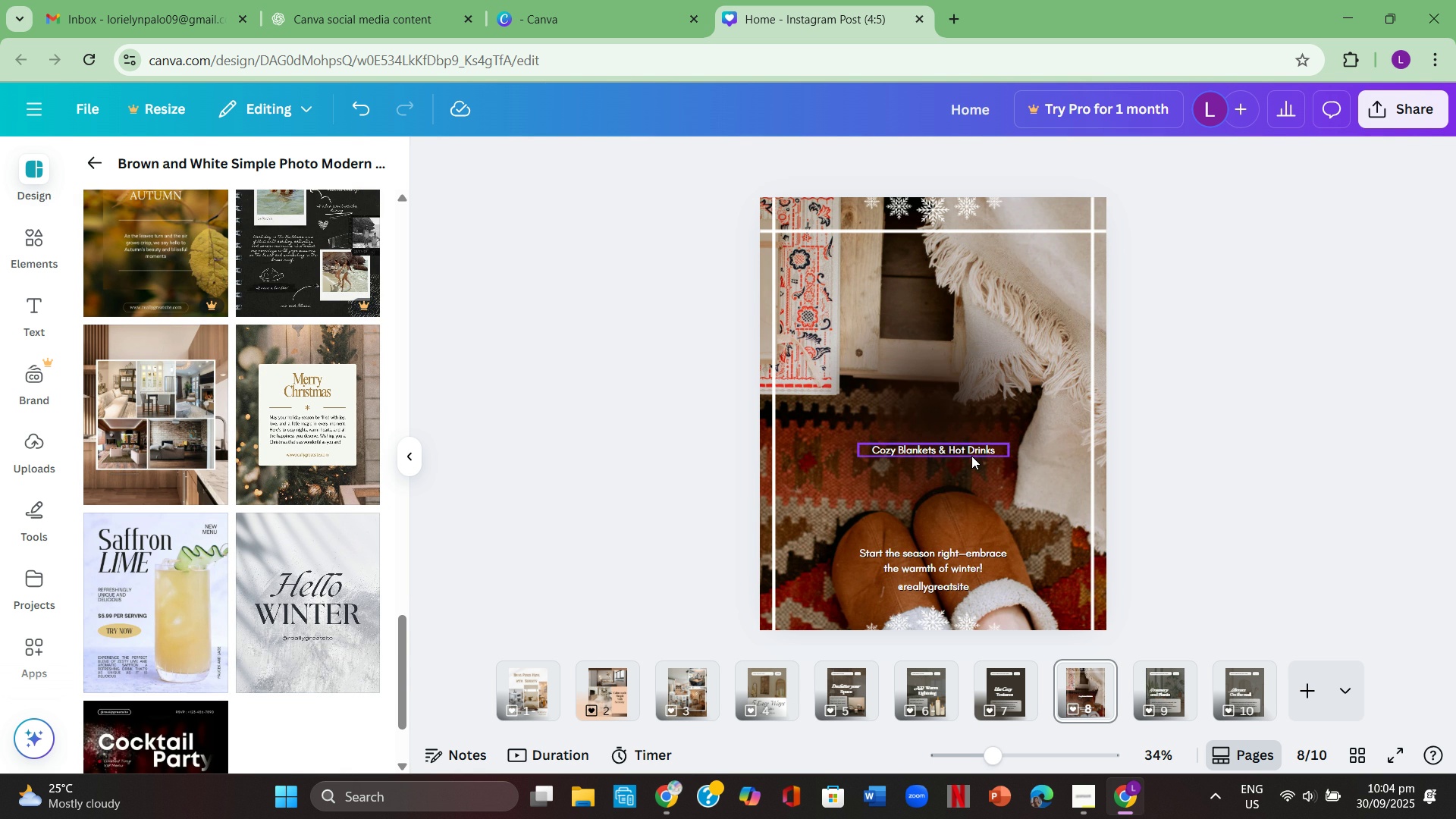 
left_click([971, 454])
 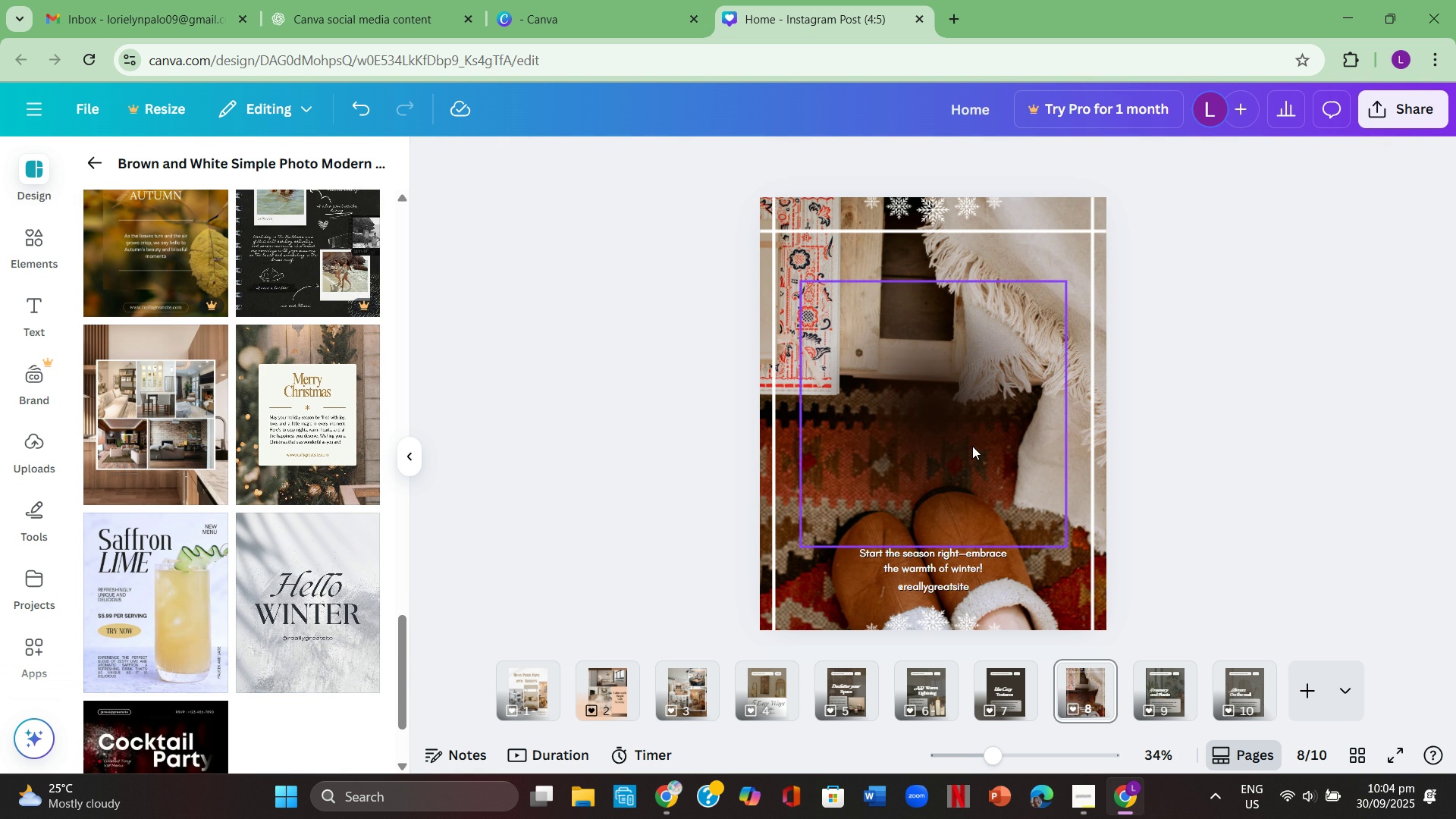 
key(Backspace)
 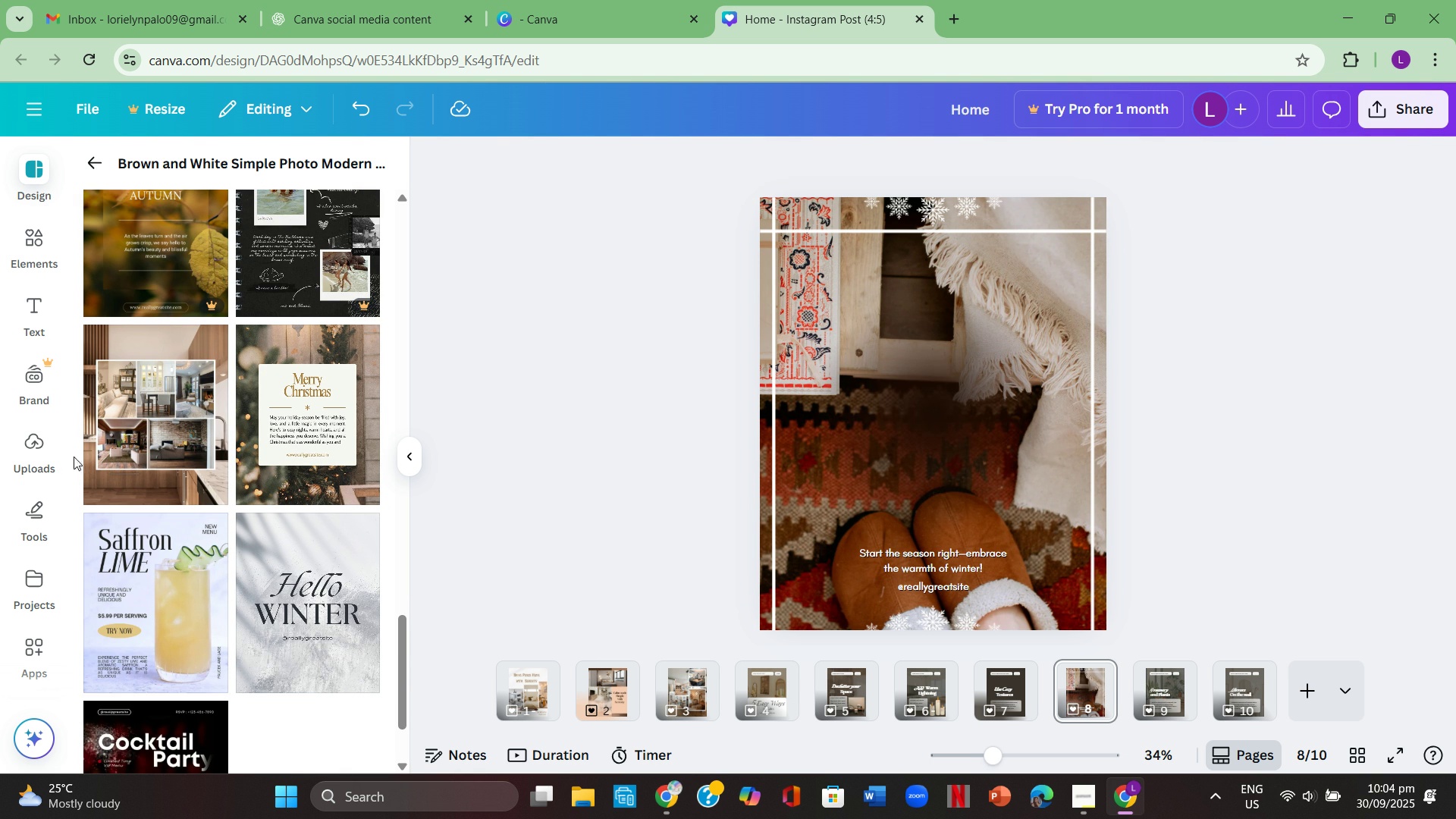 
scroll: coordinate [255, 478], scroll_direction: up, amount: 10.0
 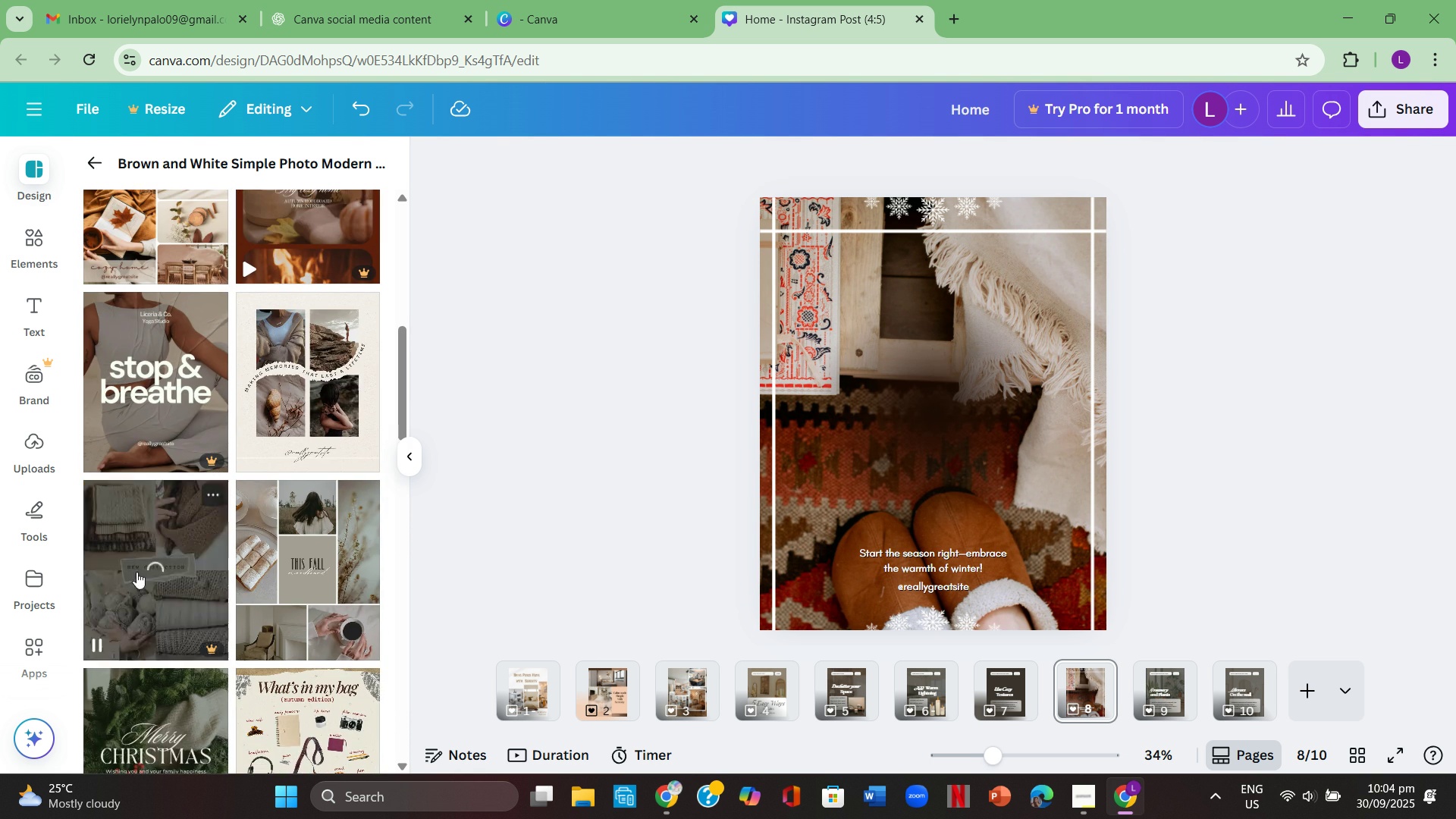 
left_click([136, 572])
 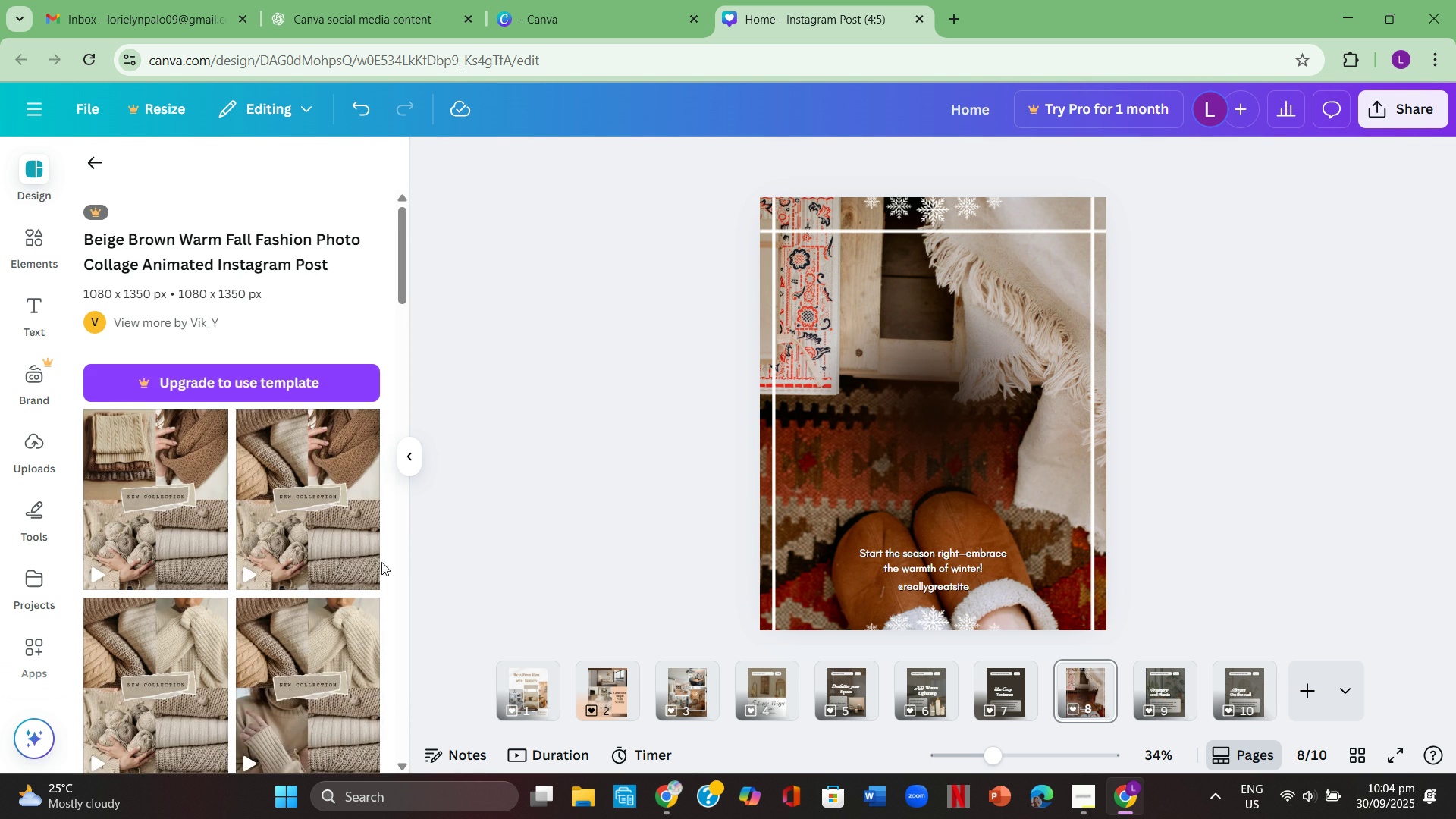 
scroll: coordinate [277, 576], scroll_direction: down, amount: 2.0
 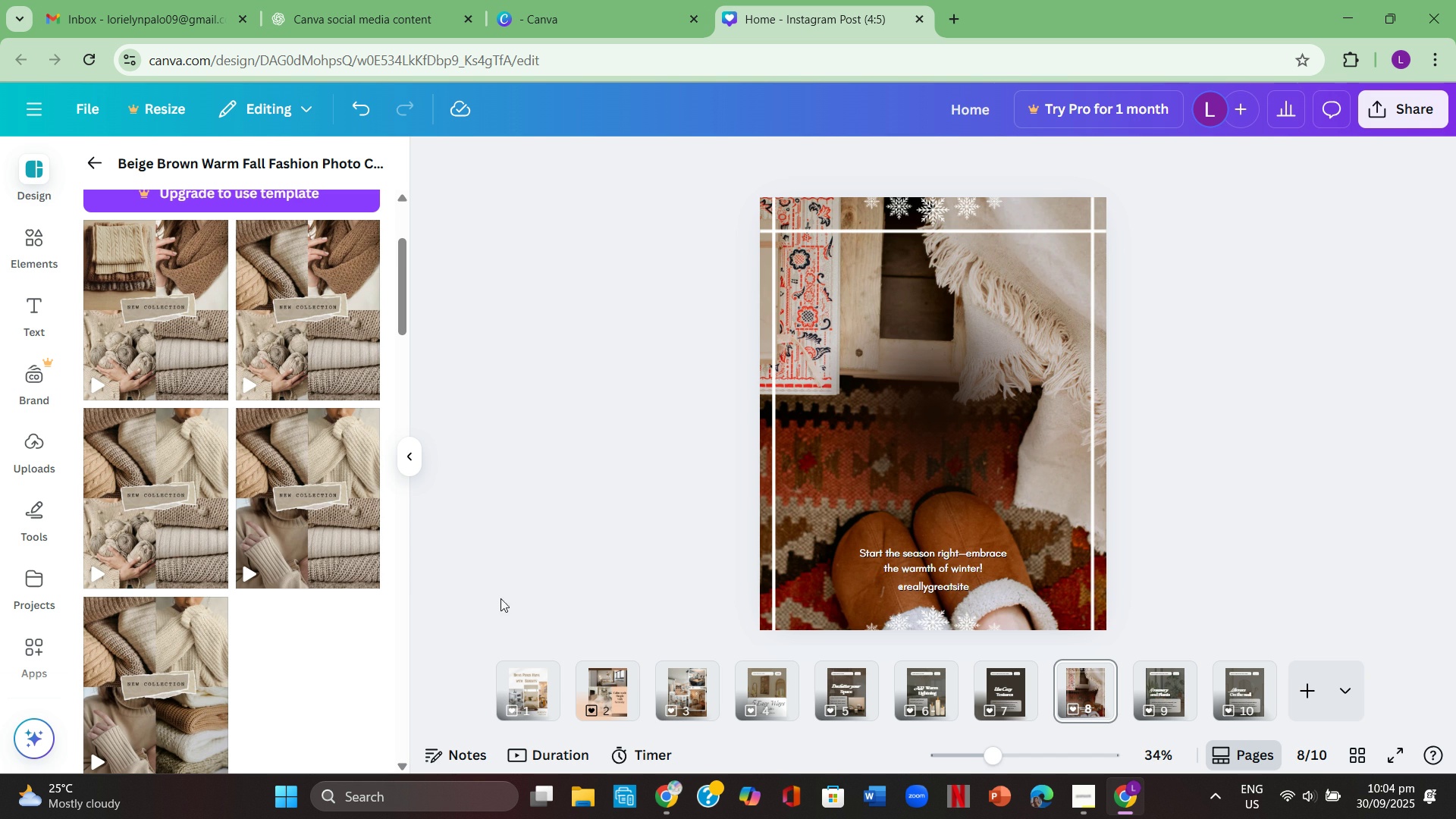 
left_click([335, 530])
 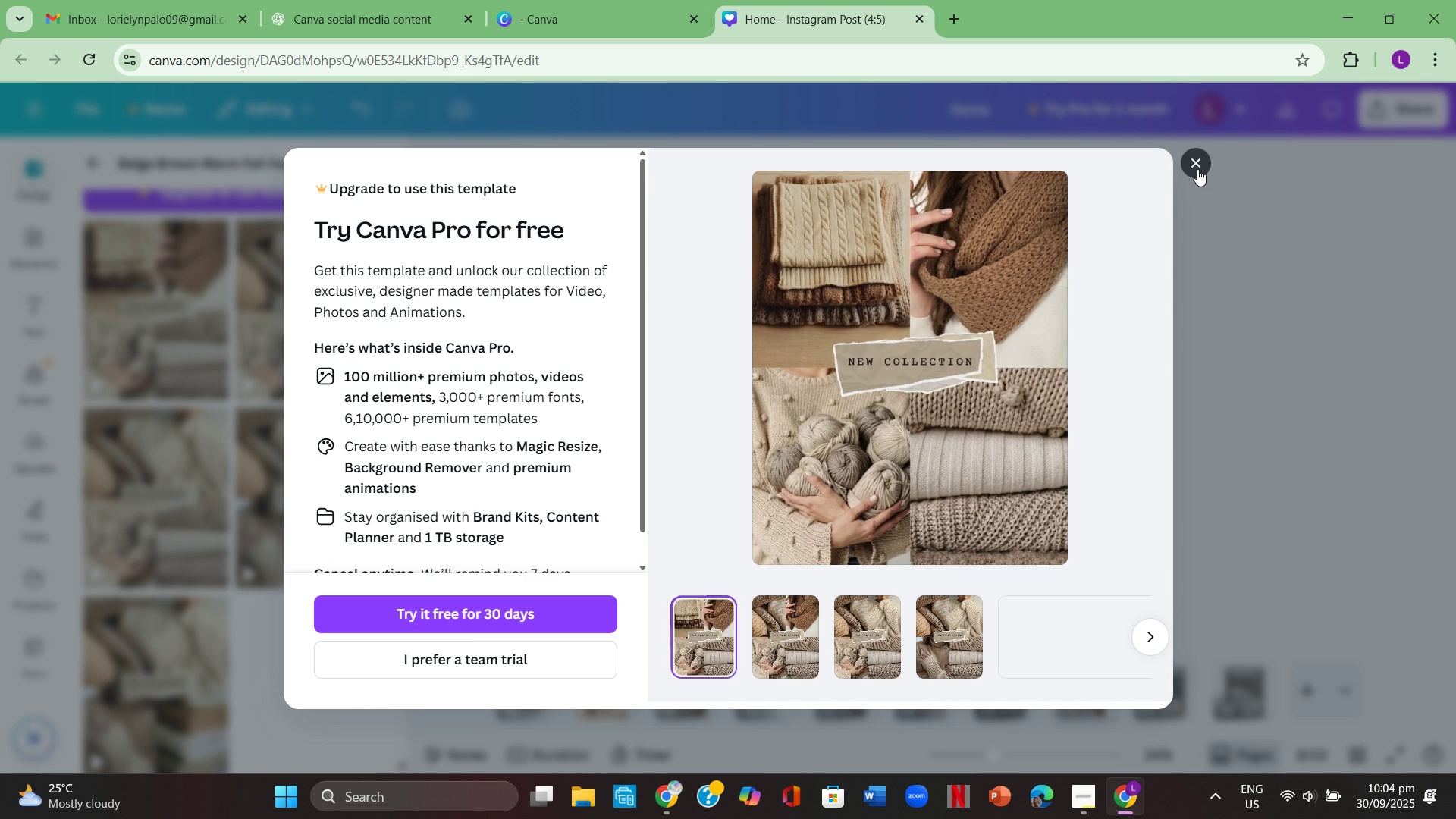 
wait(5.15)
 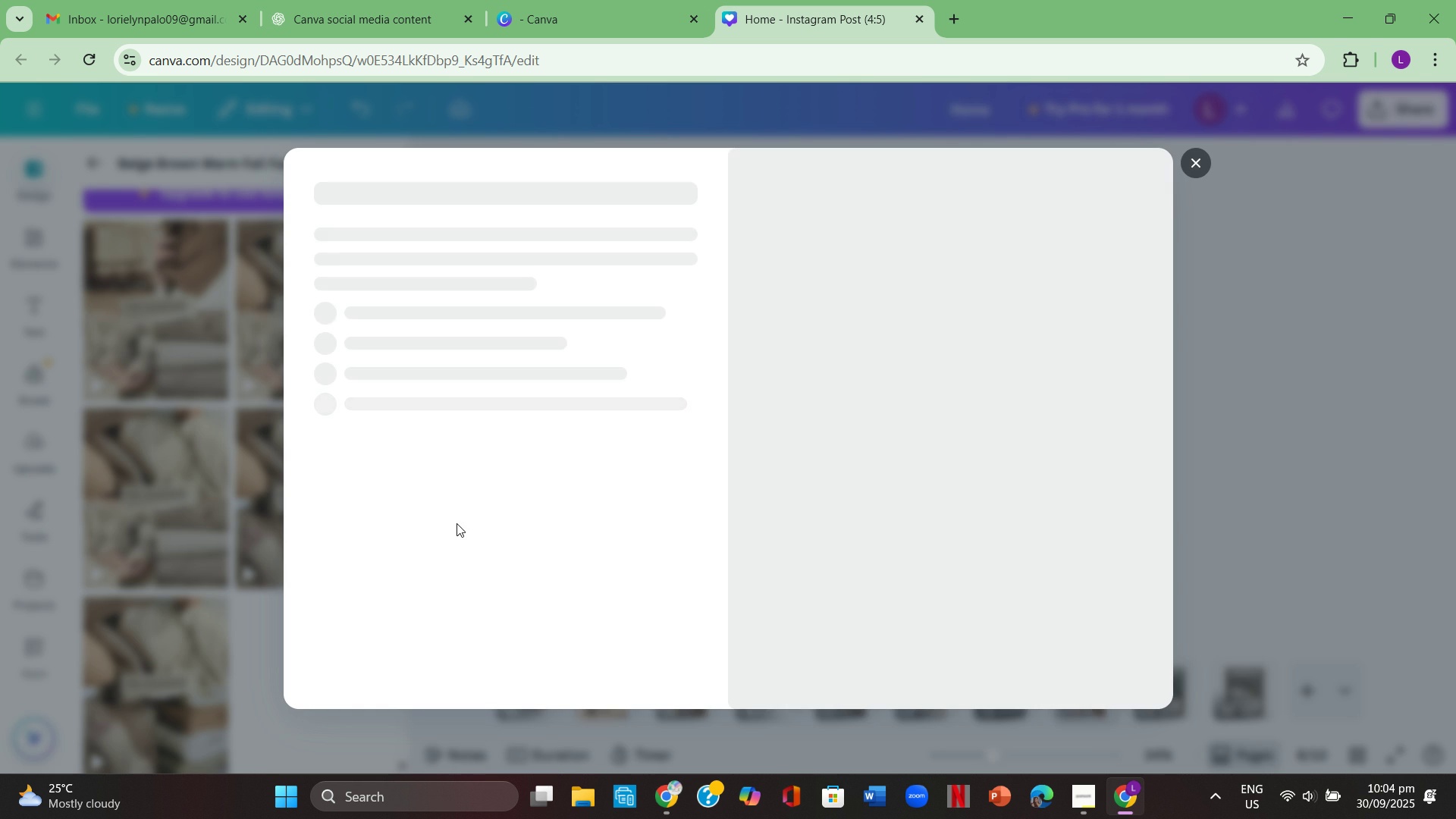 
left_click([1197, 169])
 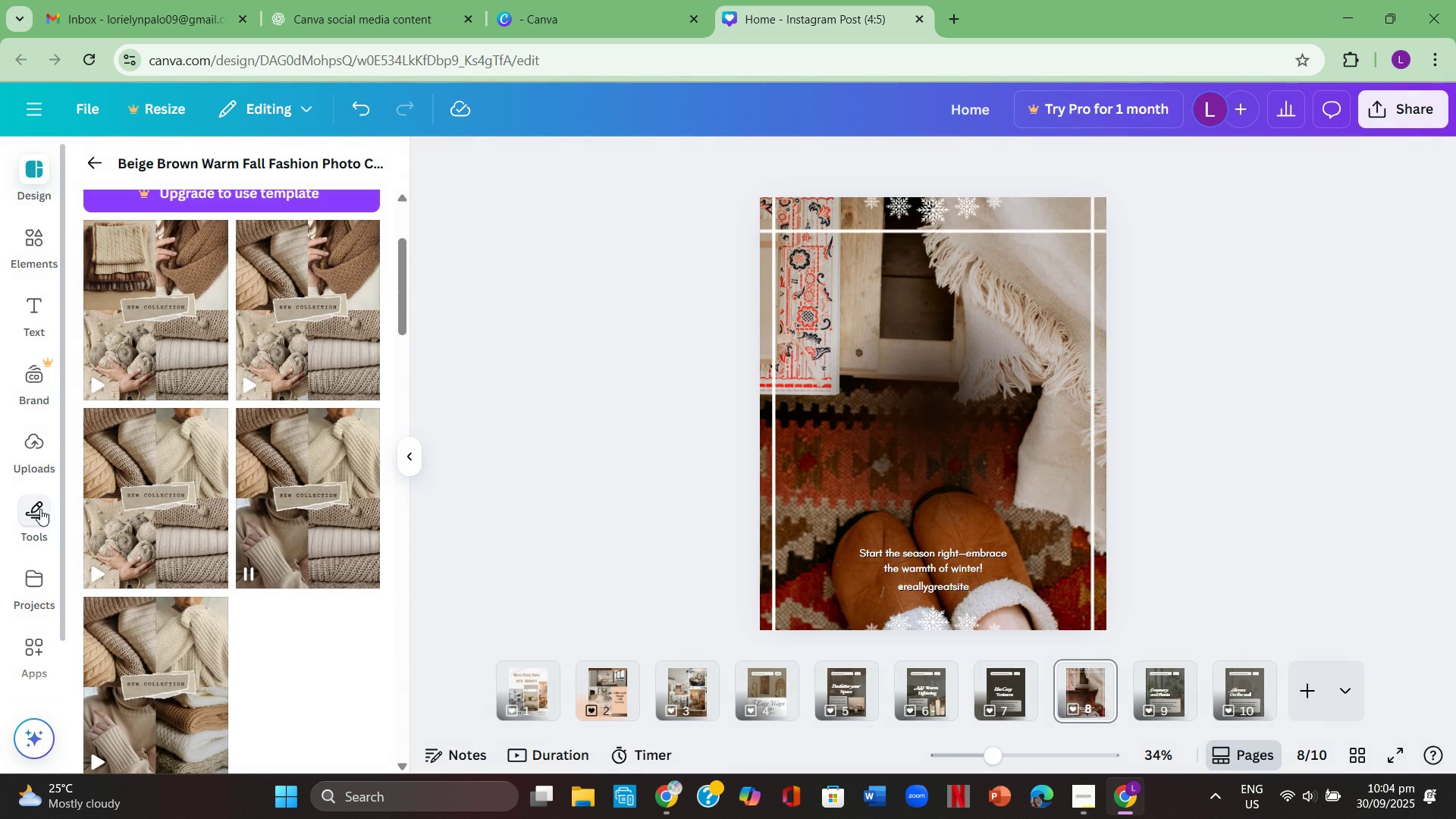 
scroll: coordinate [271, 494], scroll_direction: up, amount: 4.0
 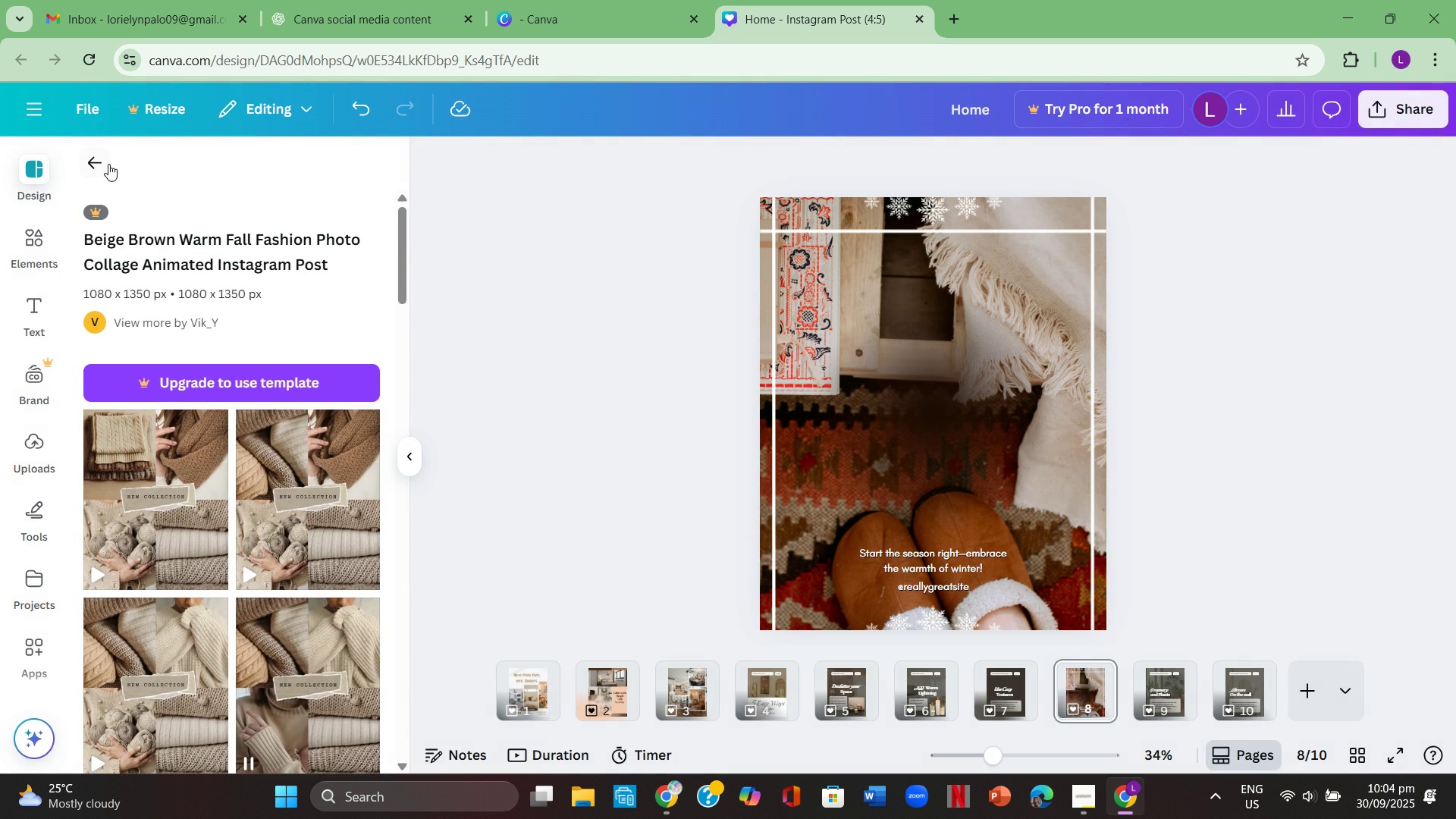 
left_click([108, 164])
 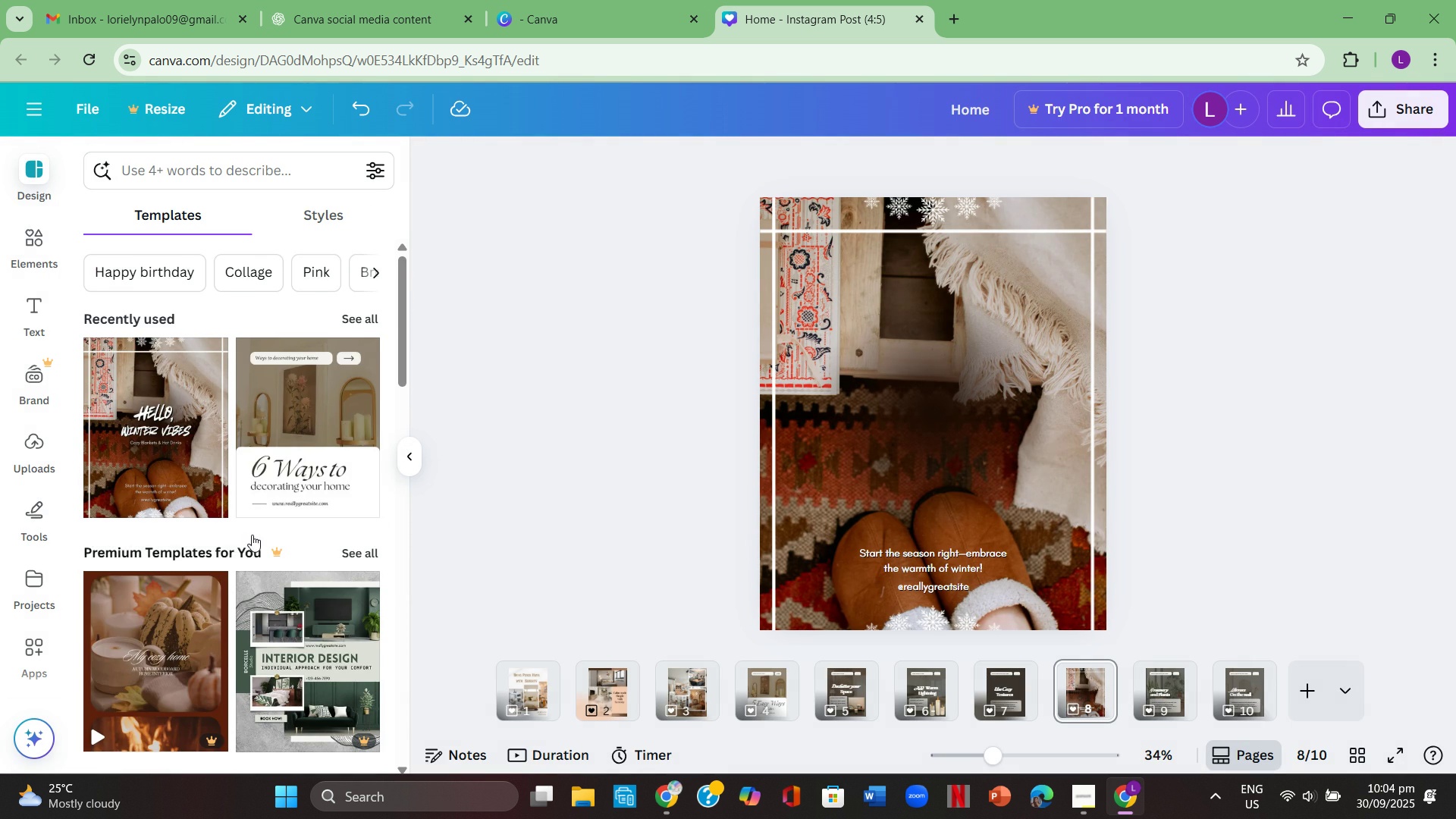 
scroll: coordinate [253, 535], scroll_direction: down, amount: 4.0
 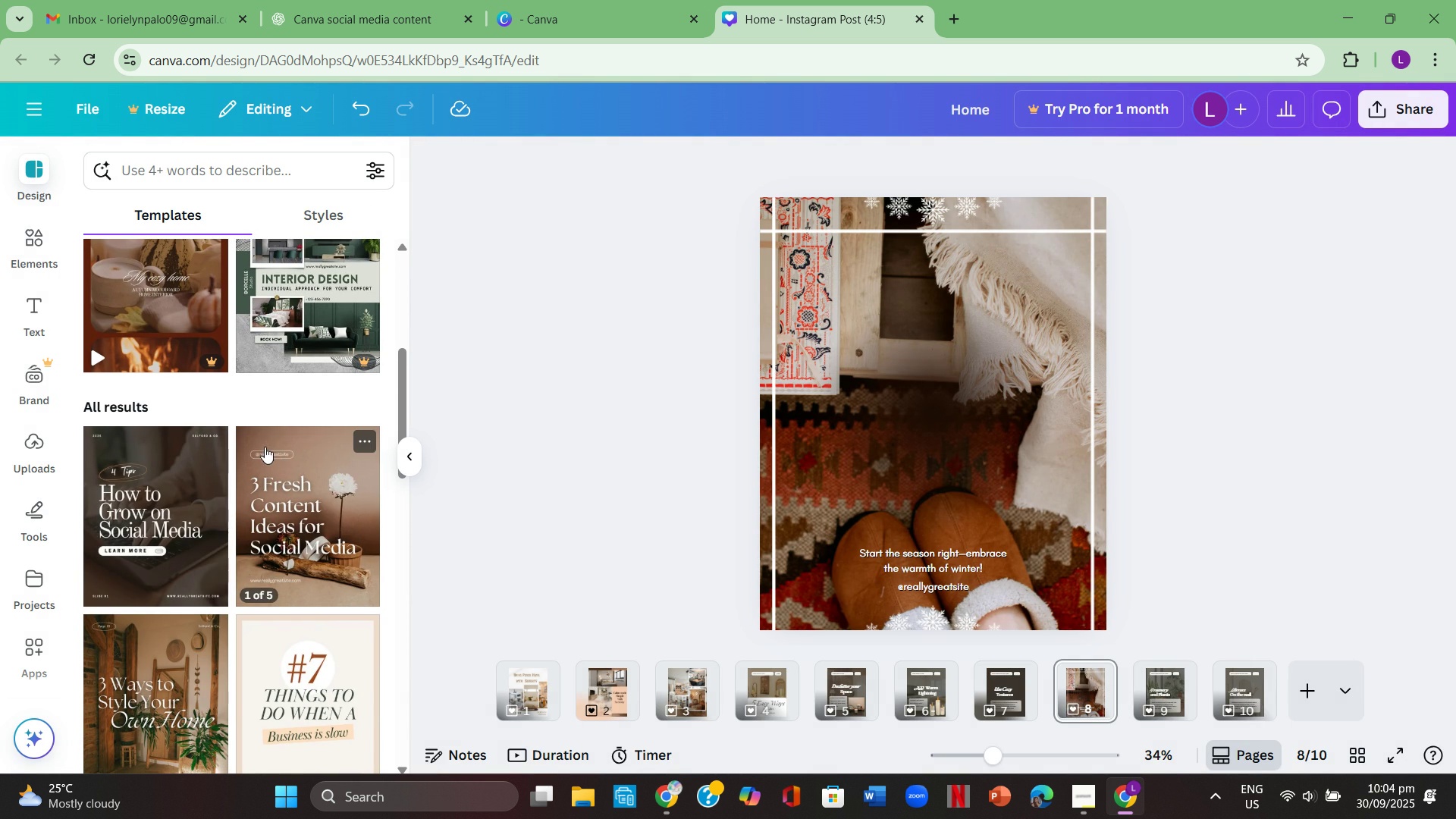 
wait(7.55)
 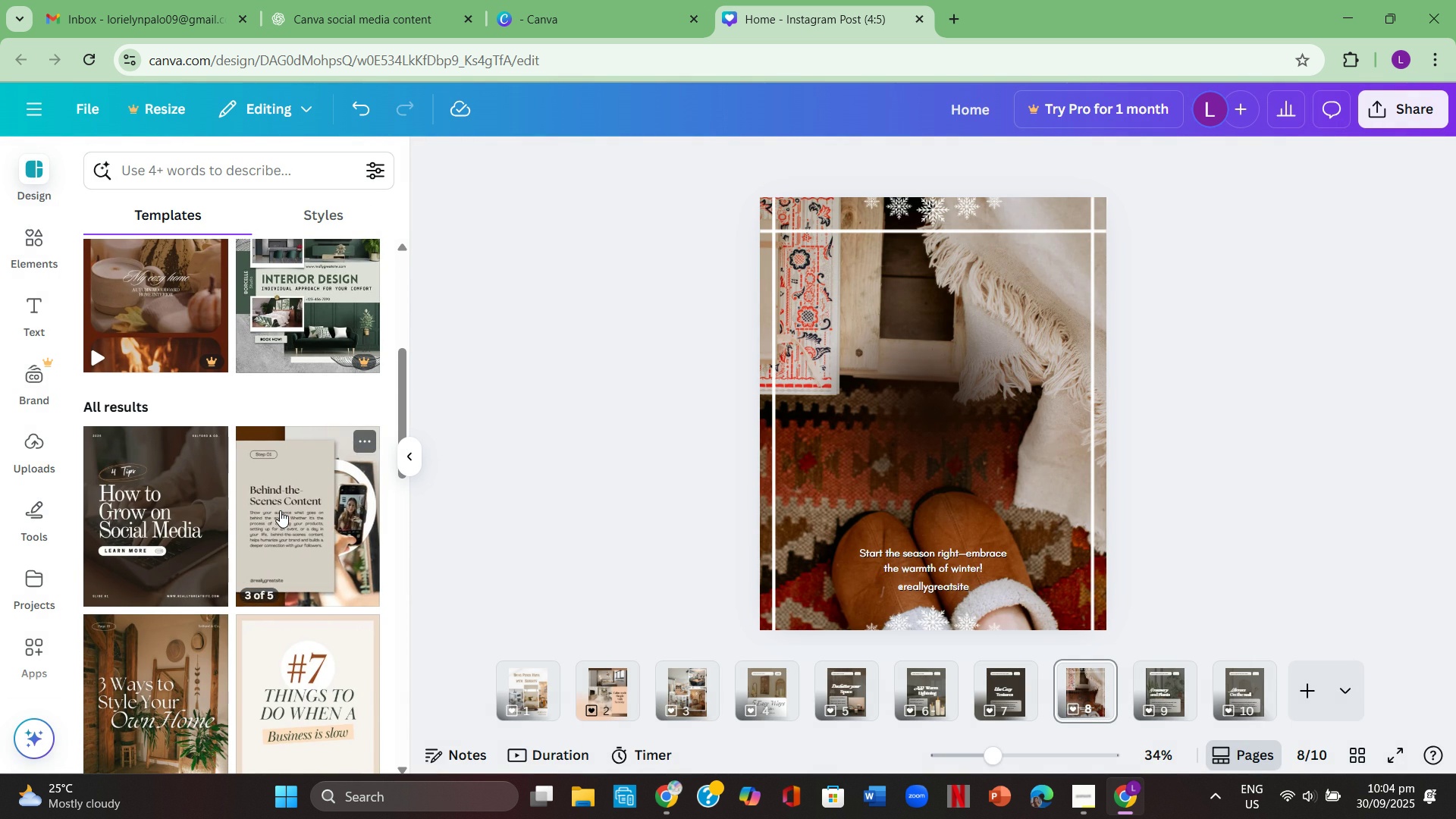 
scroll: coordinate [244, 371], scroll_direction: down, amount: 10.0
 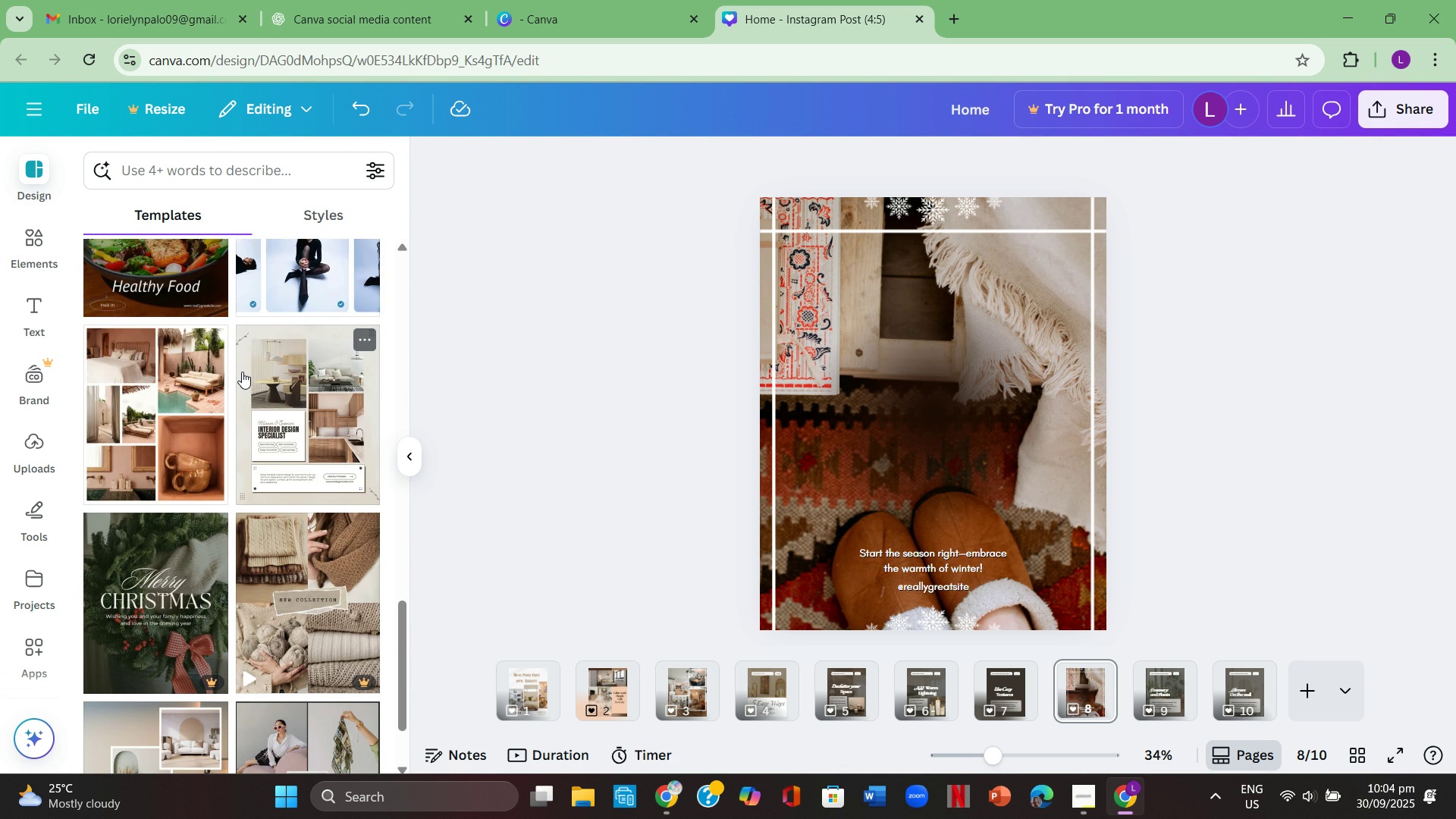 
scroll: coordinate [240, 372], scroll_direction: down, amount: 6.0
 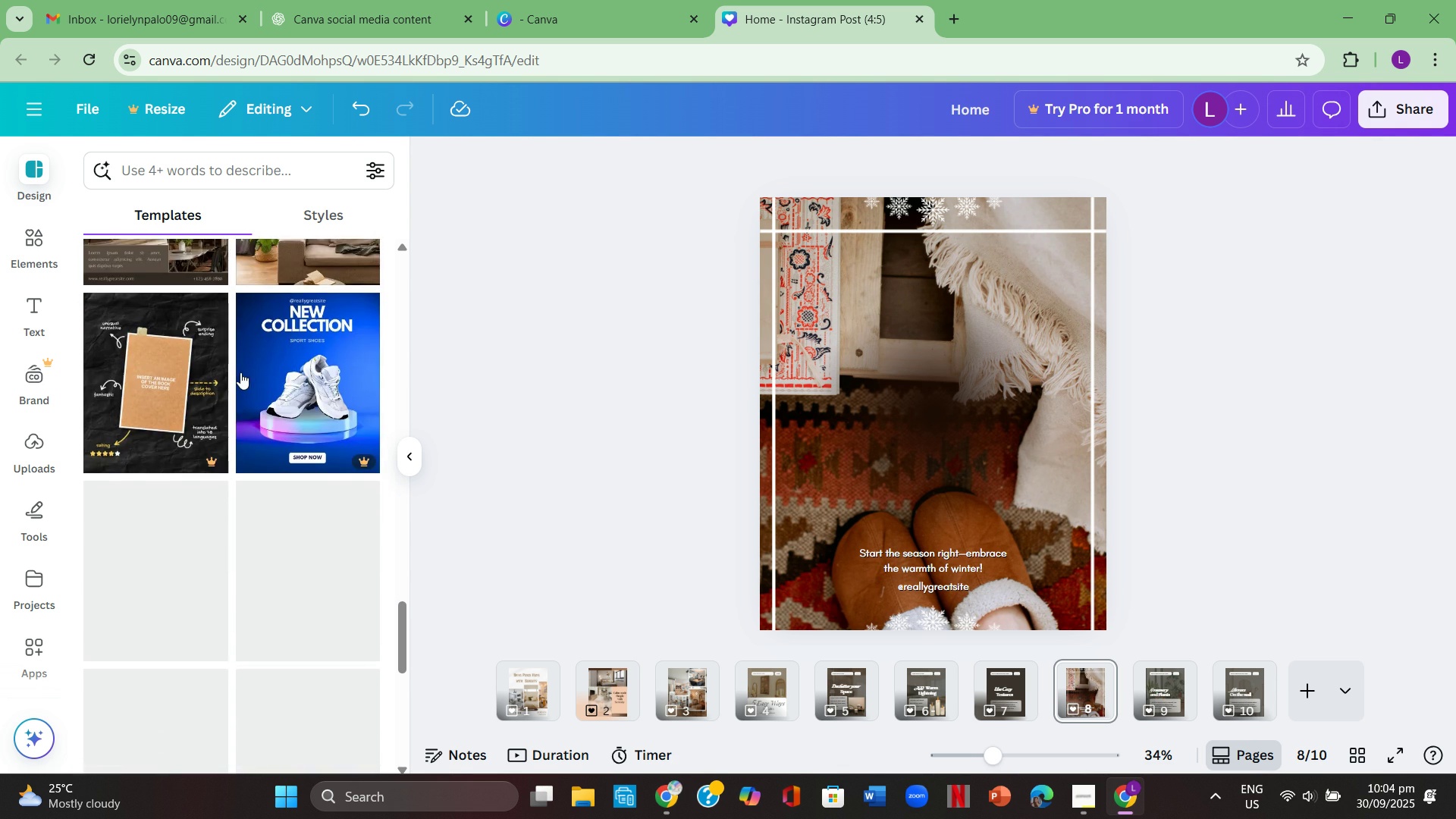 
scroll: coordinate [240, 372], scroll_direction: up, amount: 2.0
 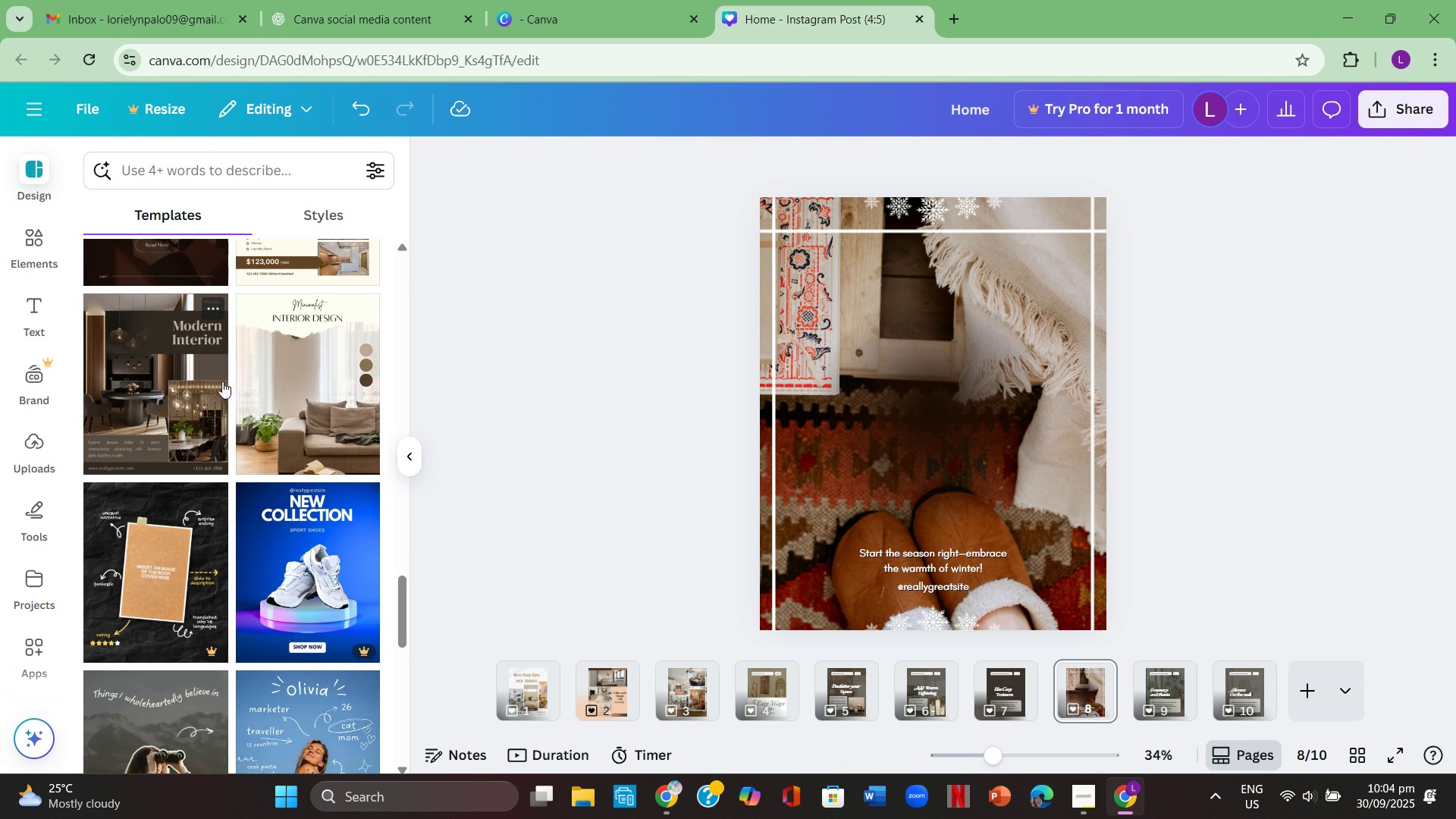 
left_click([271, 384])
 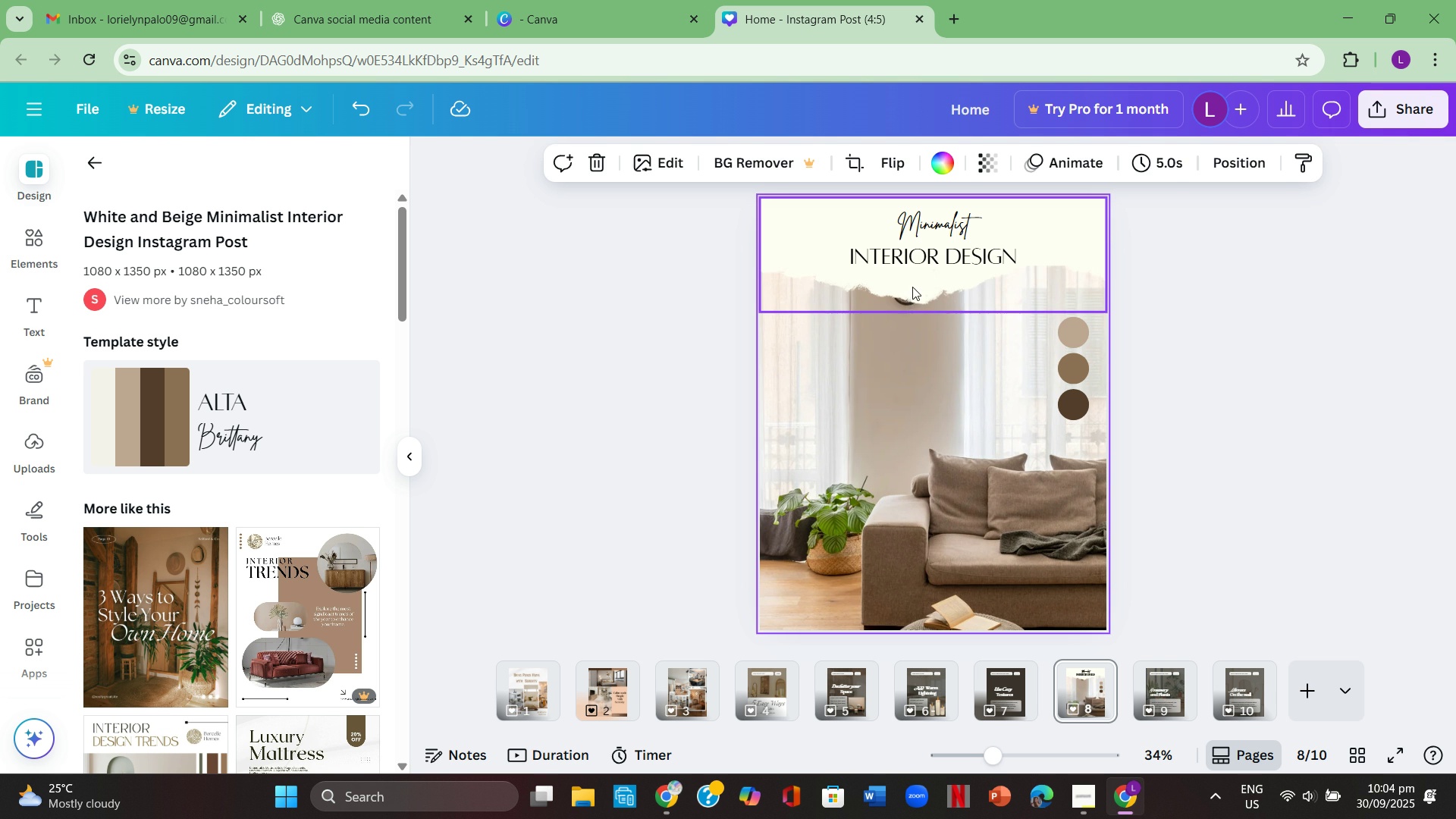 
wait(5.66)
 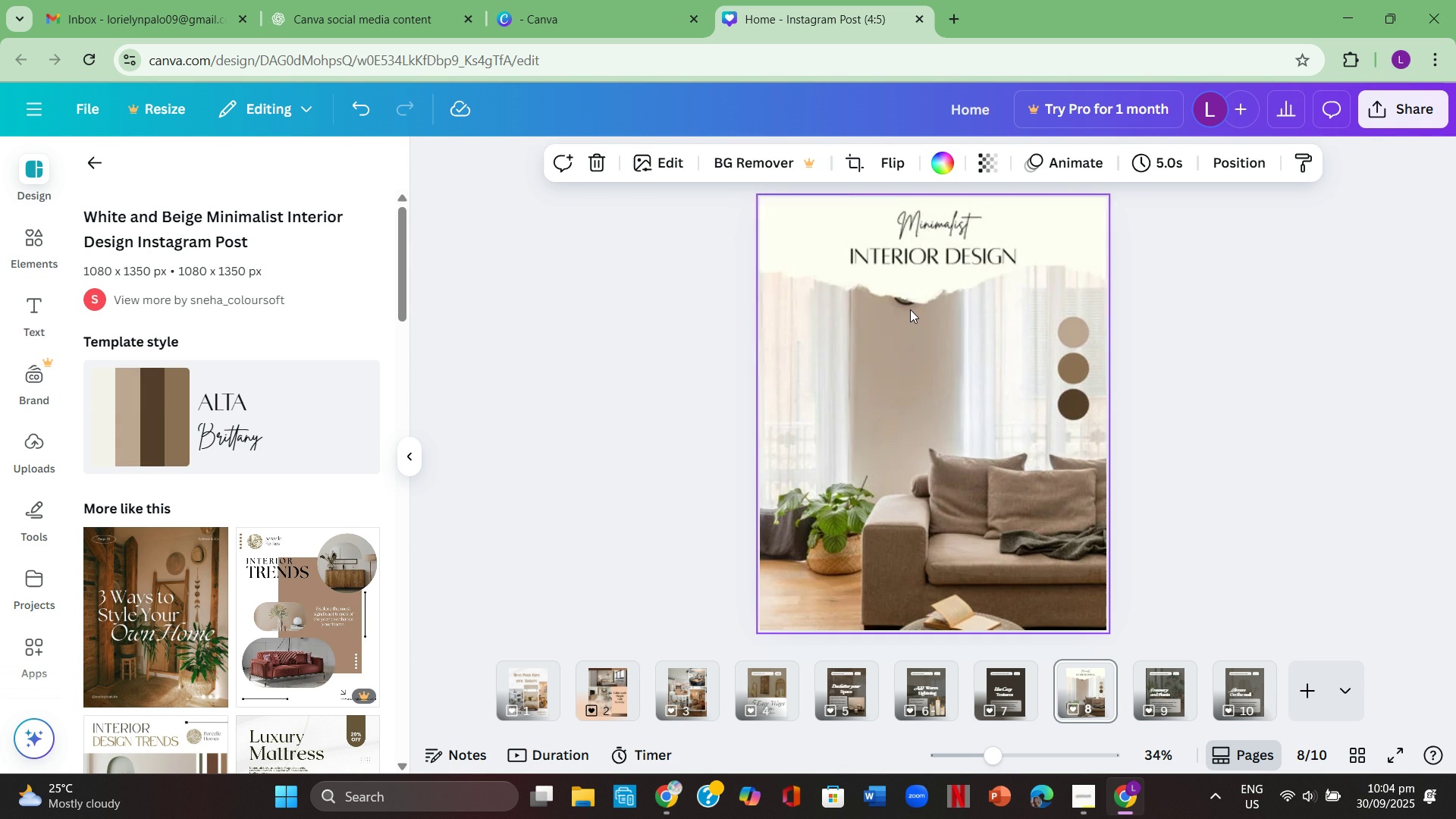 
key(Backspace)
 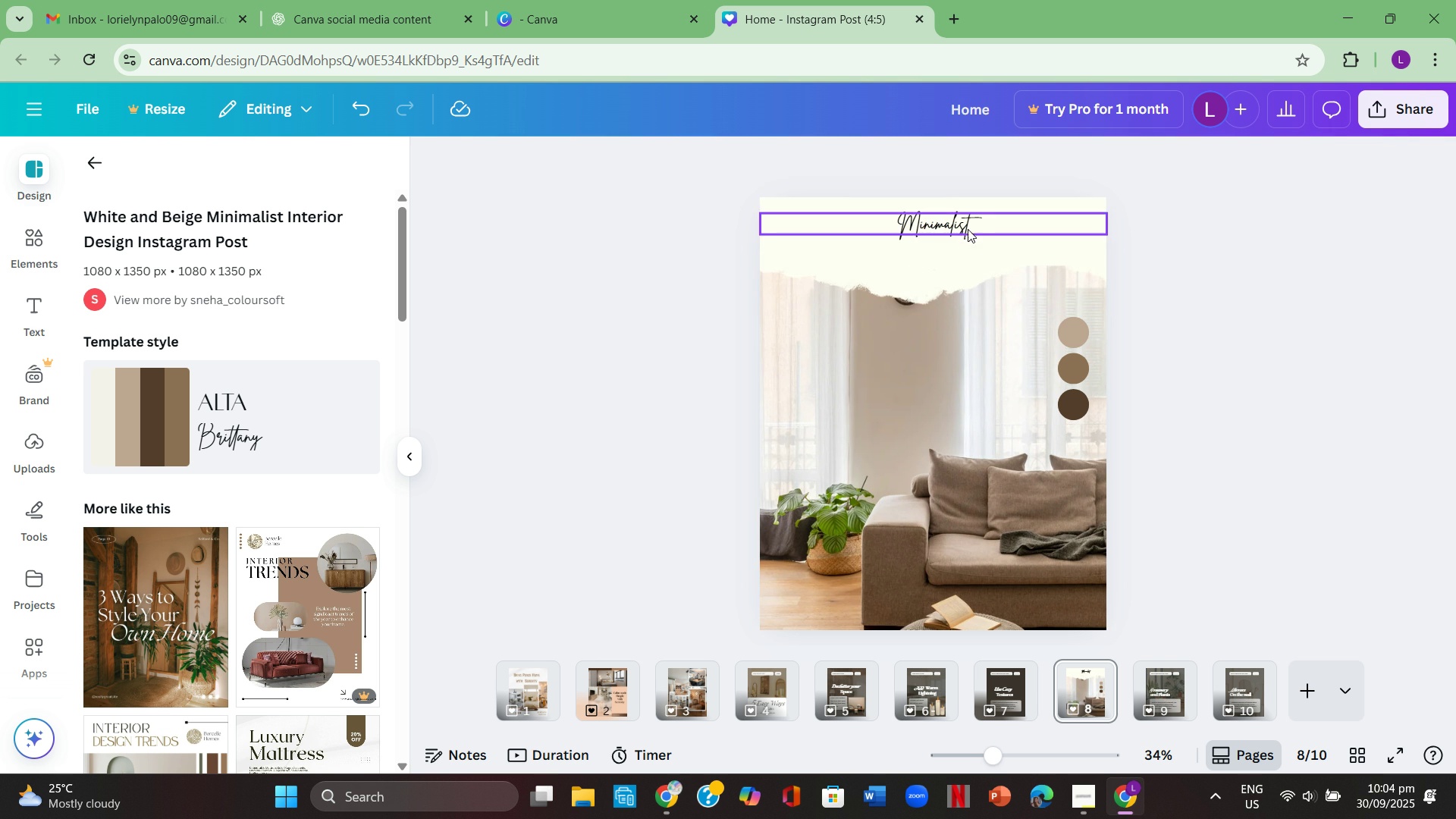 
left_click([968, 229])
 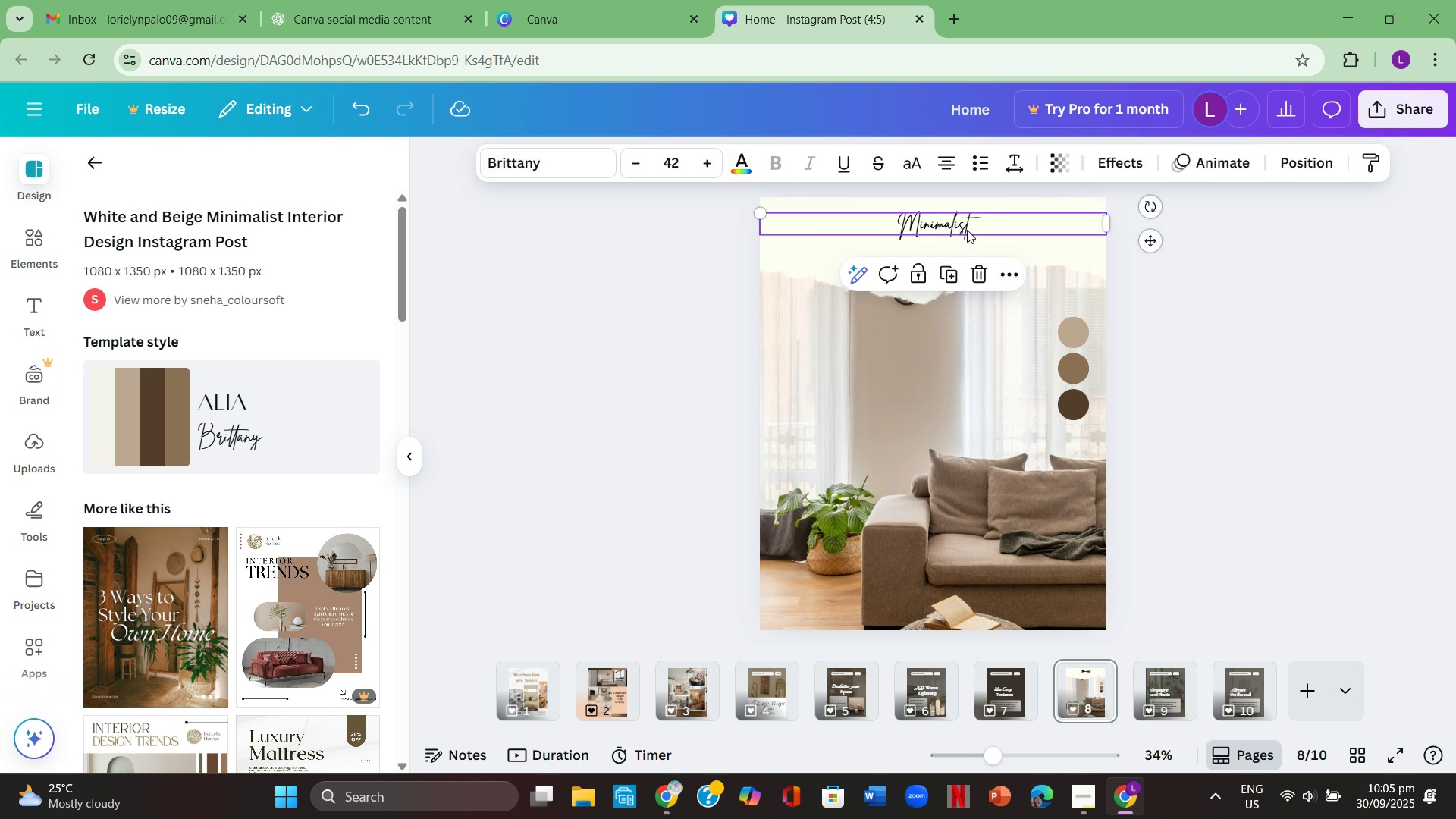 
key(Backspace)
 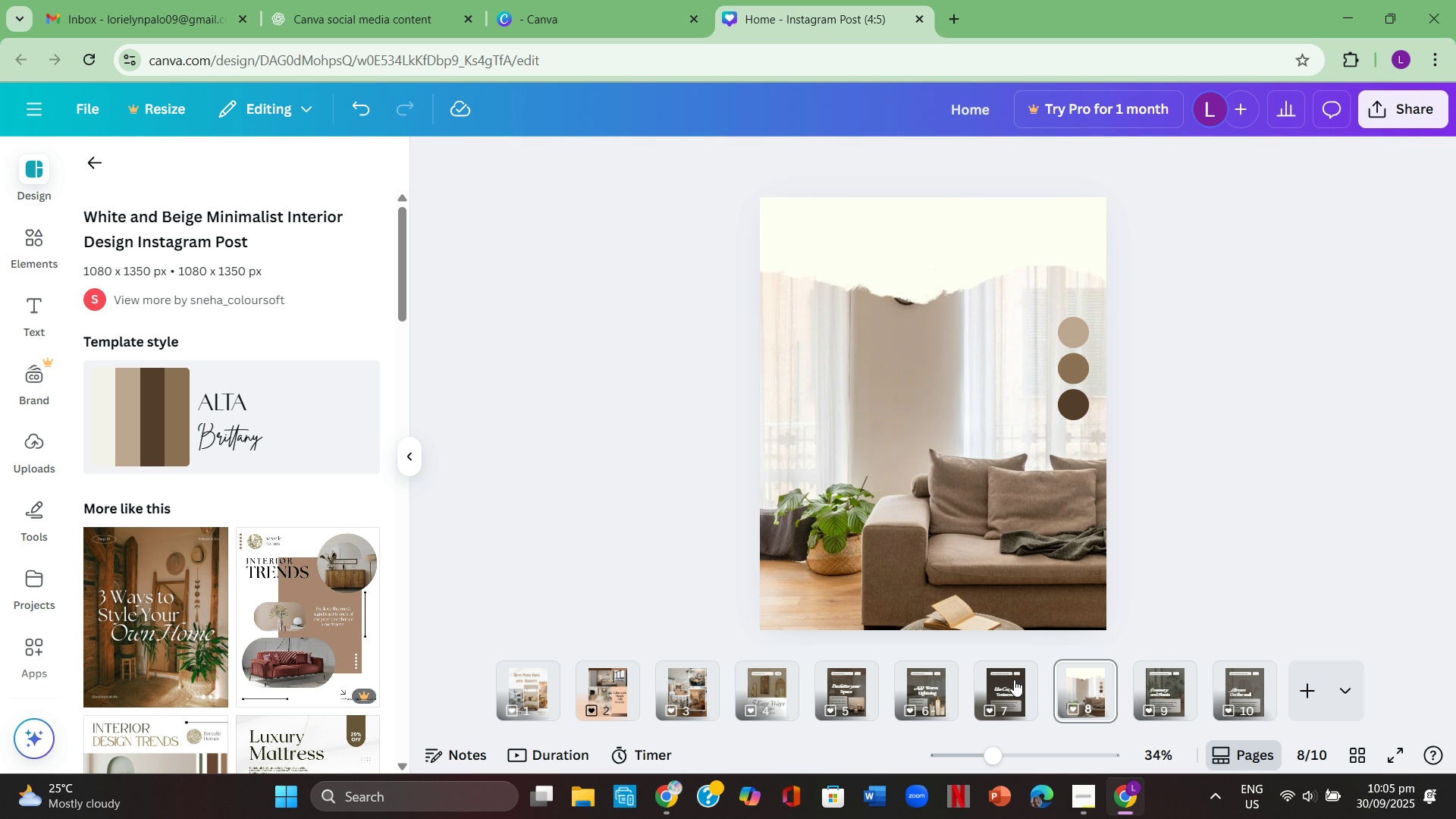 
left_click([1009, 679])
 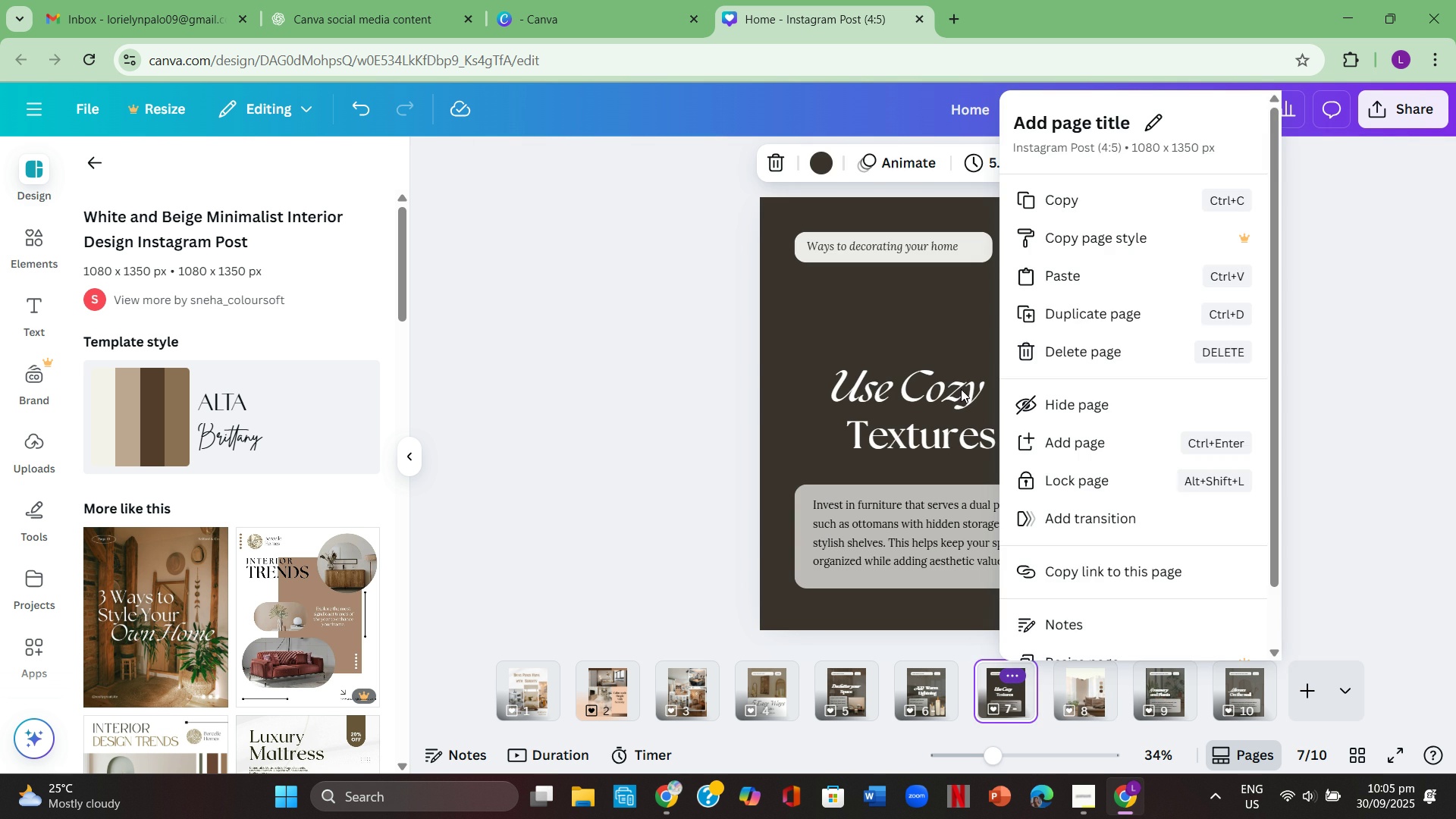 
left_click([961, 389])
 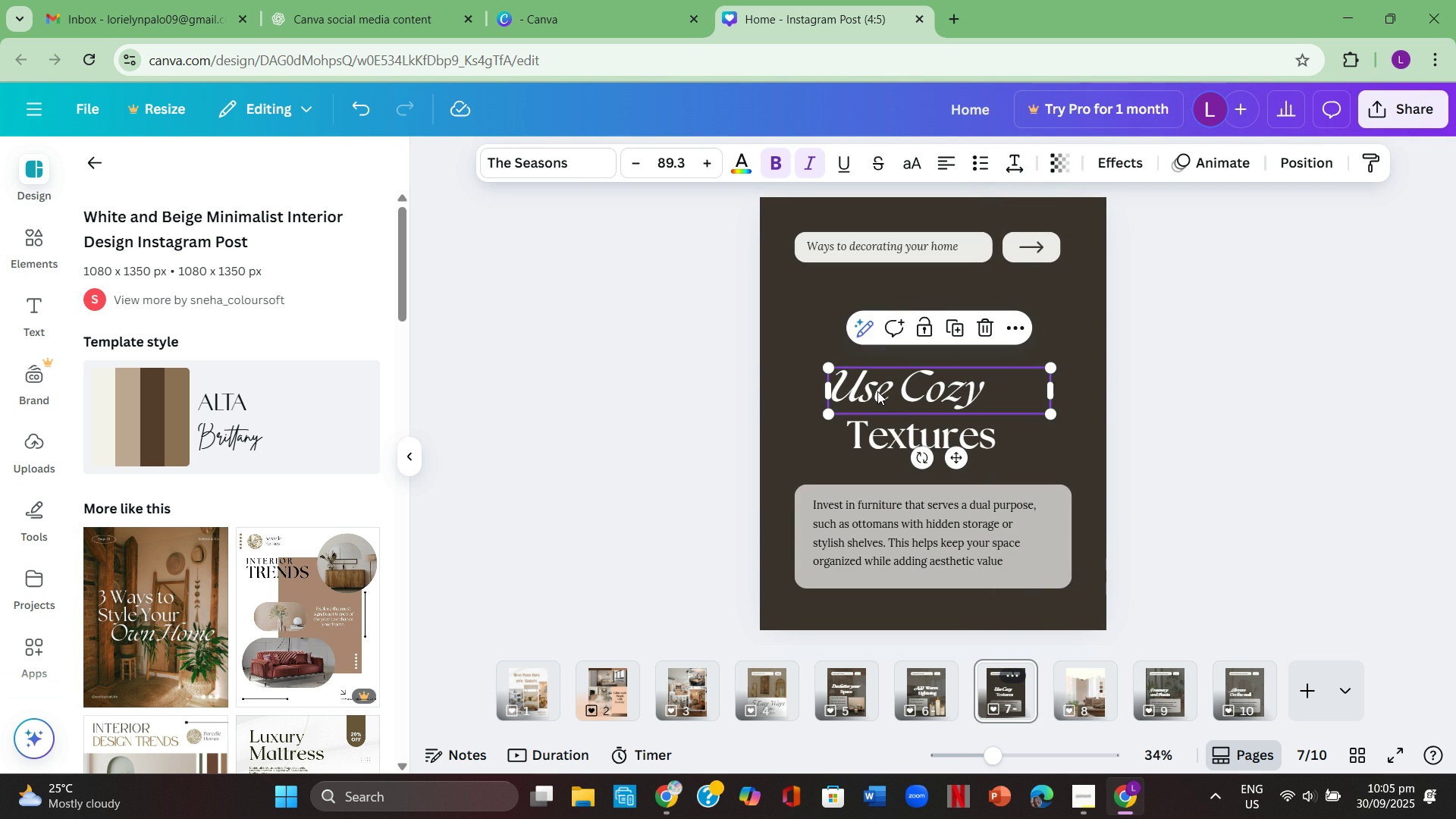 
left_click([877, 391])
 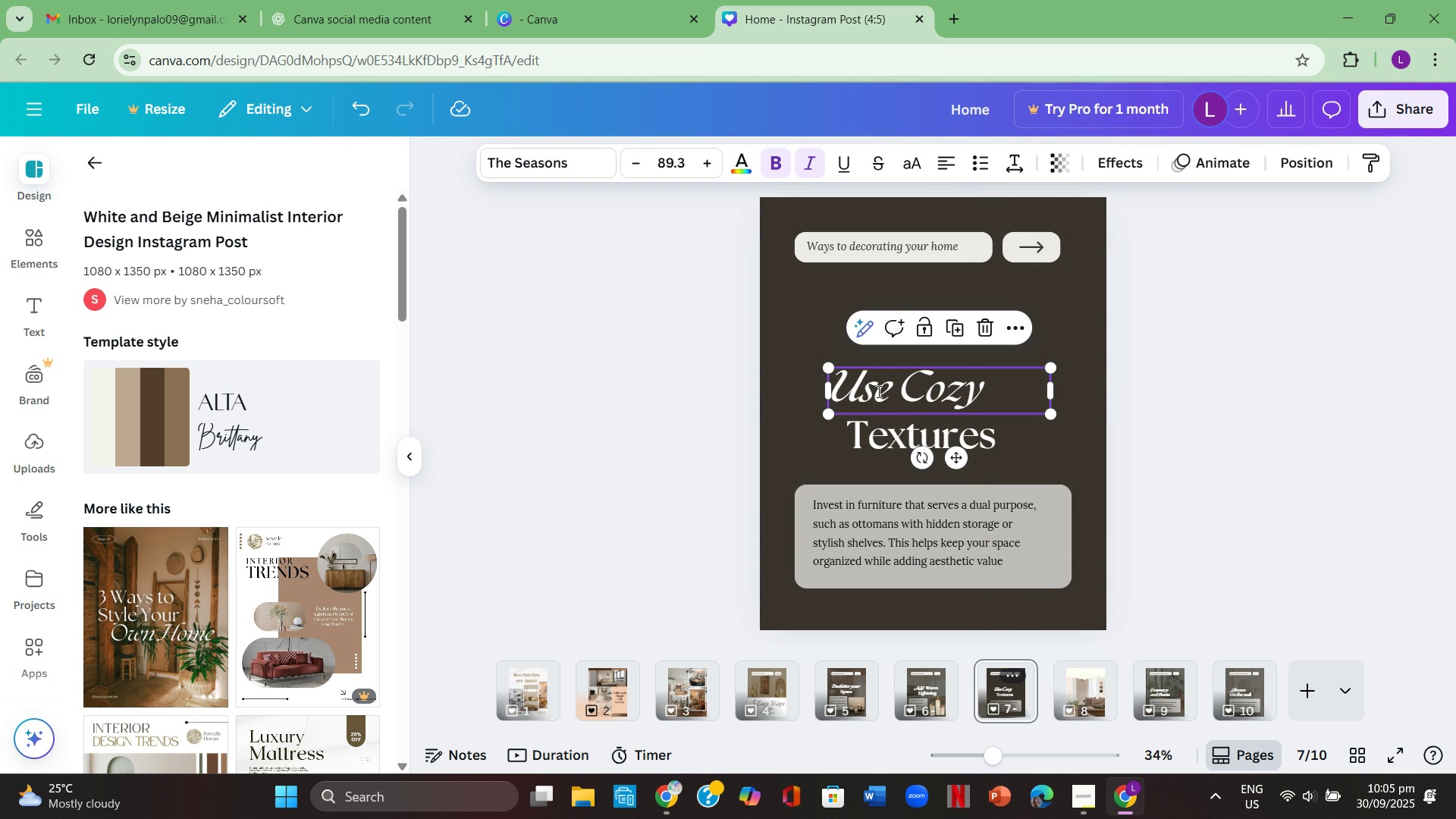 
left_click([877, 391])
 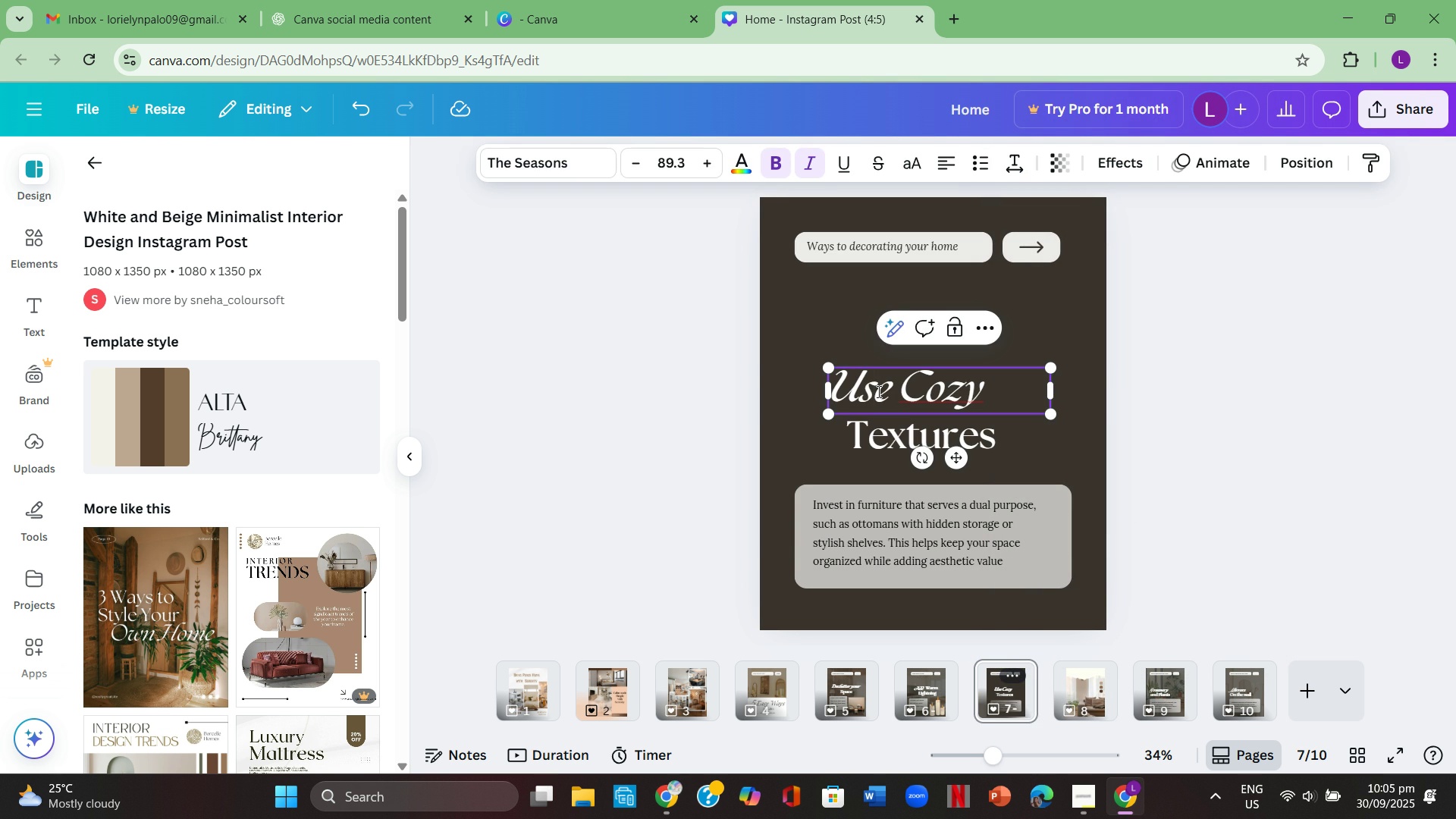 
key(Control+ControlLeft)
 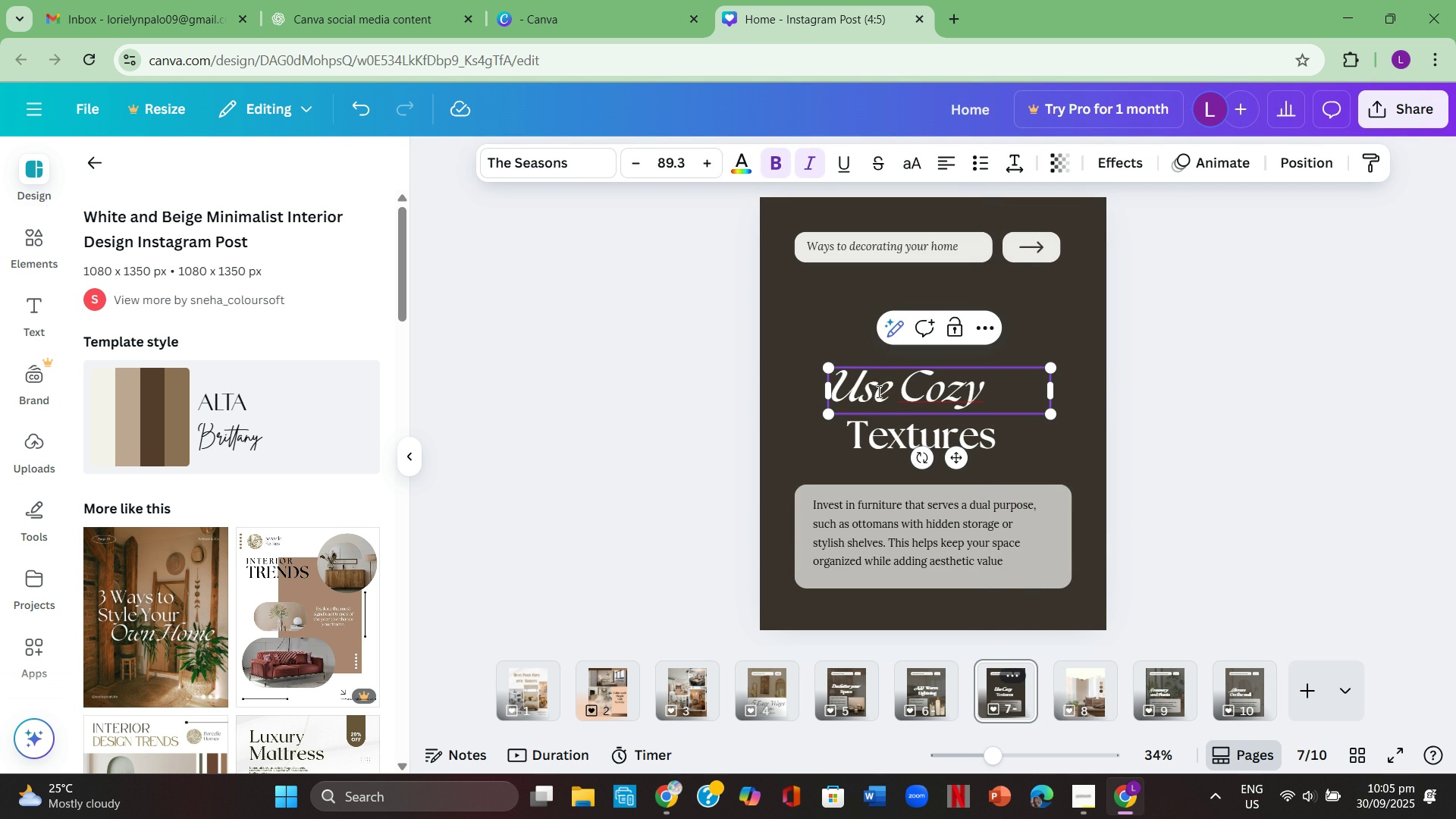 
key(Control+C)